 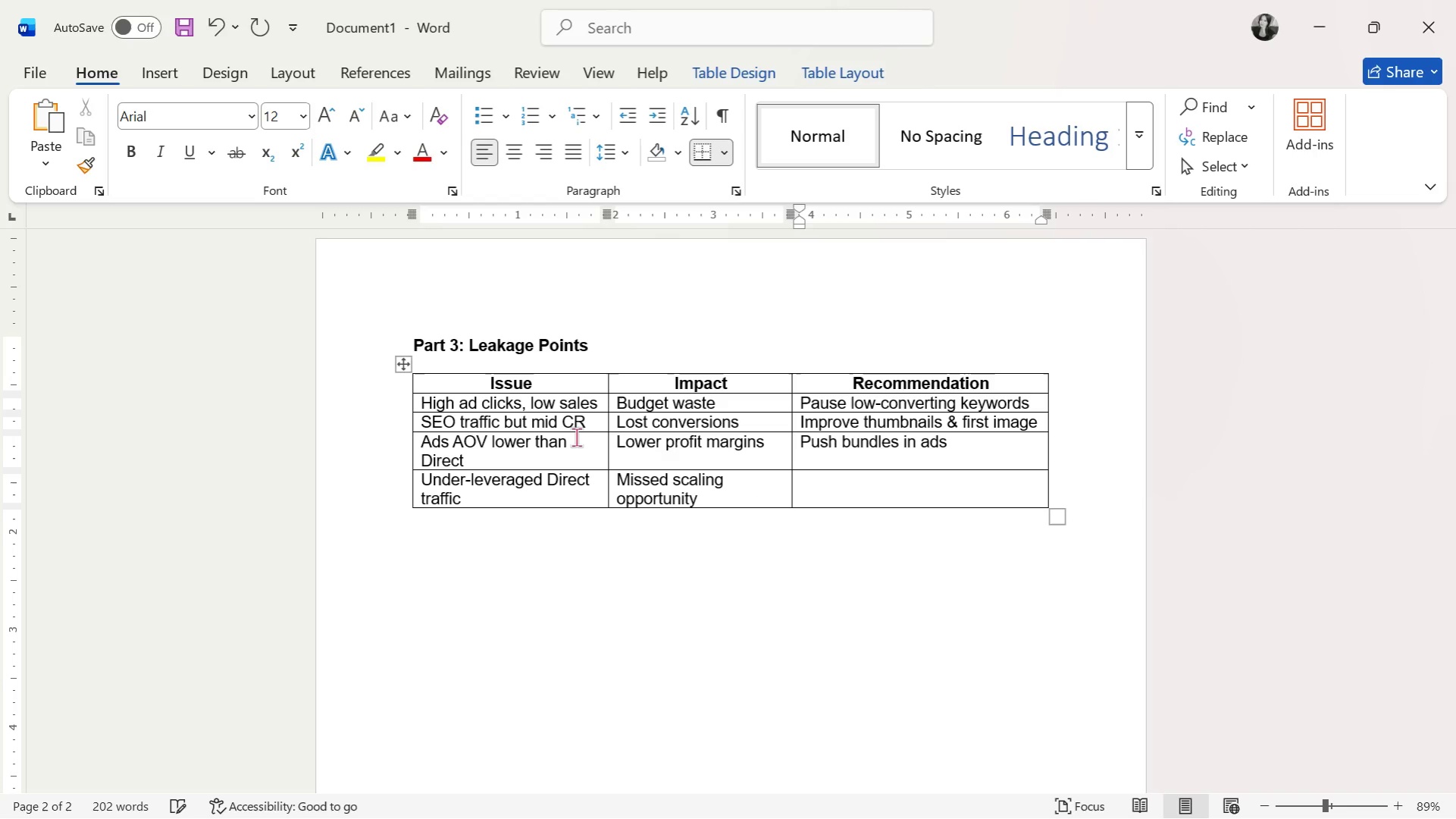 
key(CapsLock)
 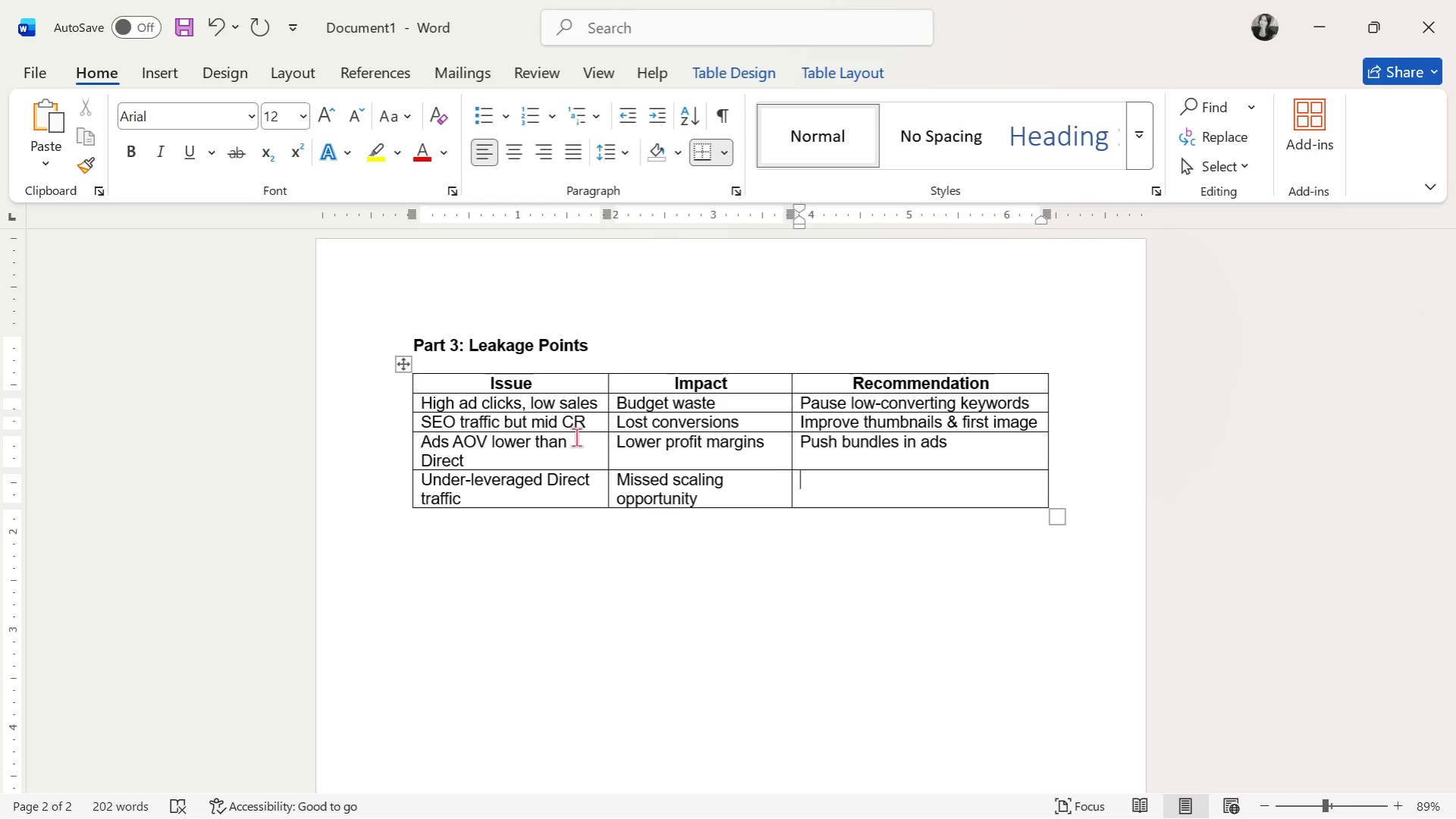 
key(I)
 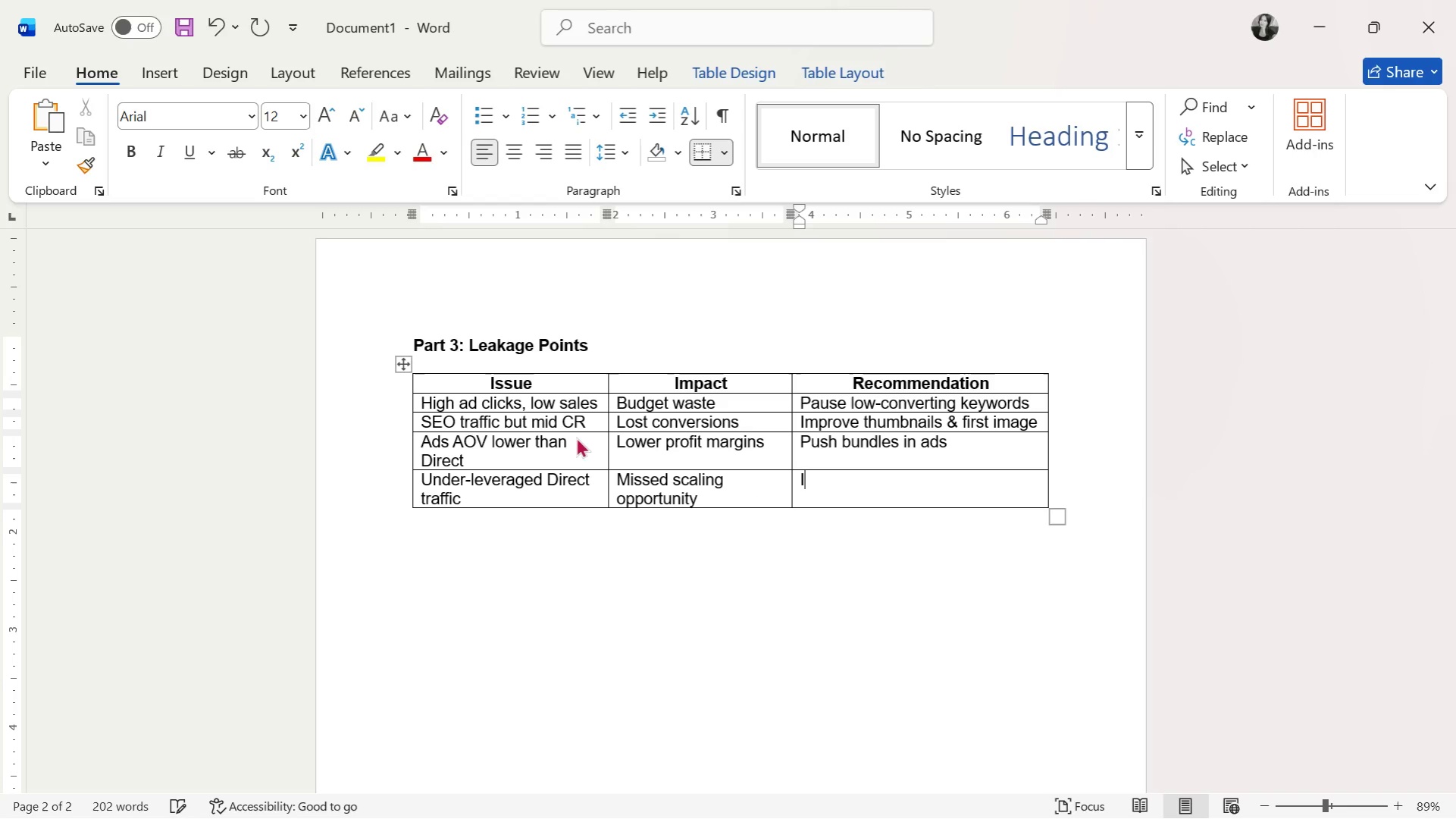 
key(CapsLock)
 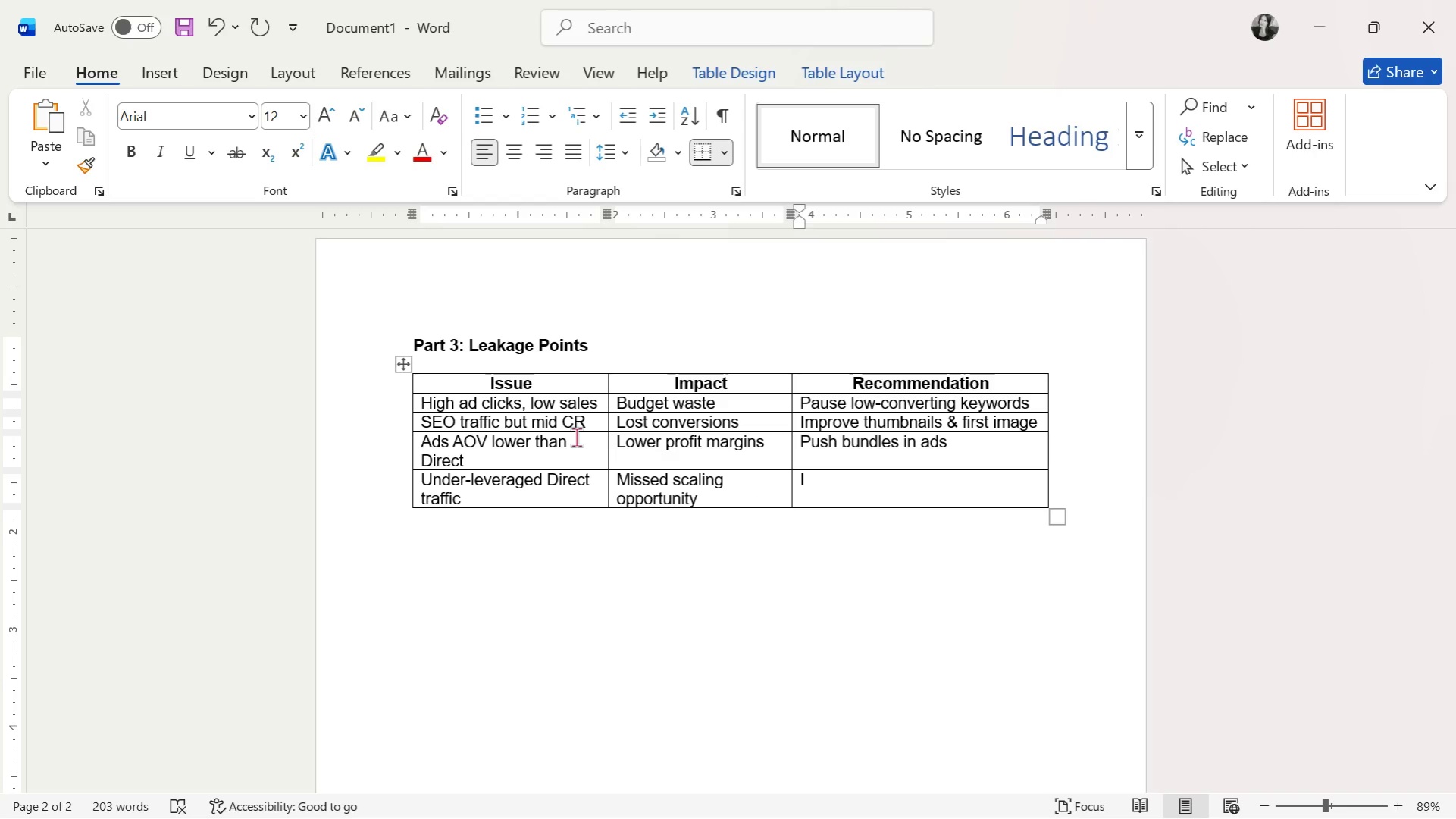 
key(N)
 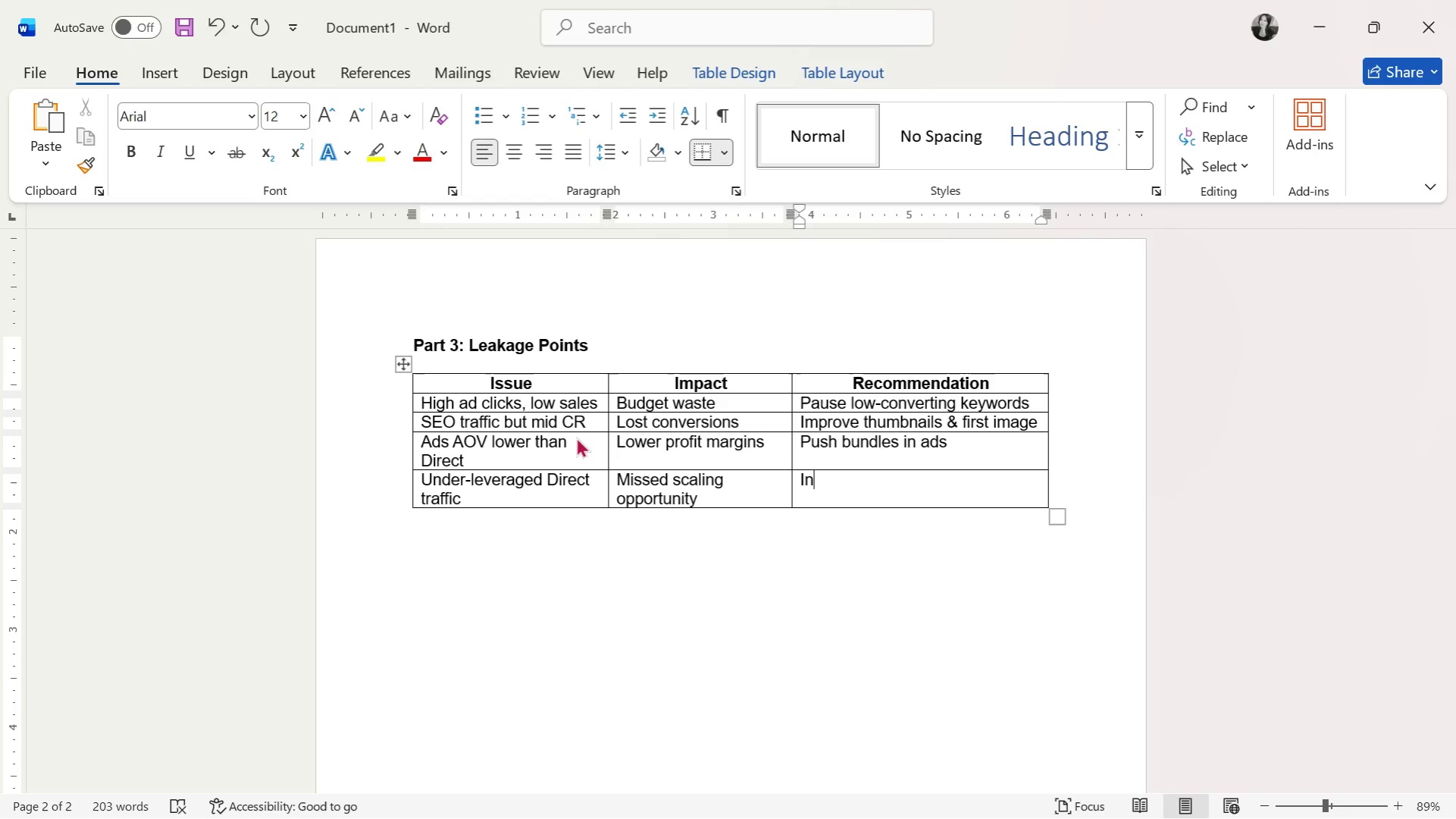 
wait(9.94)
 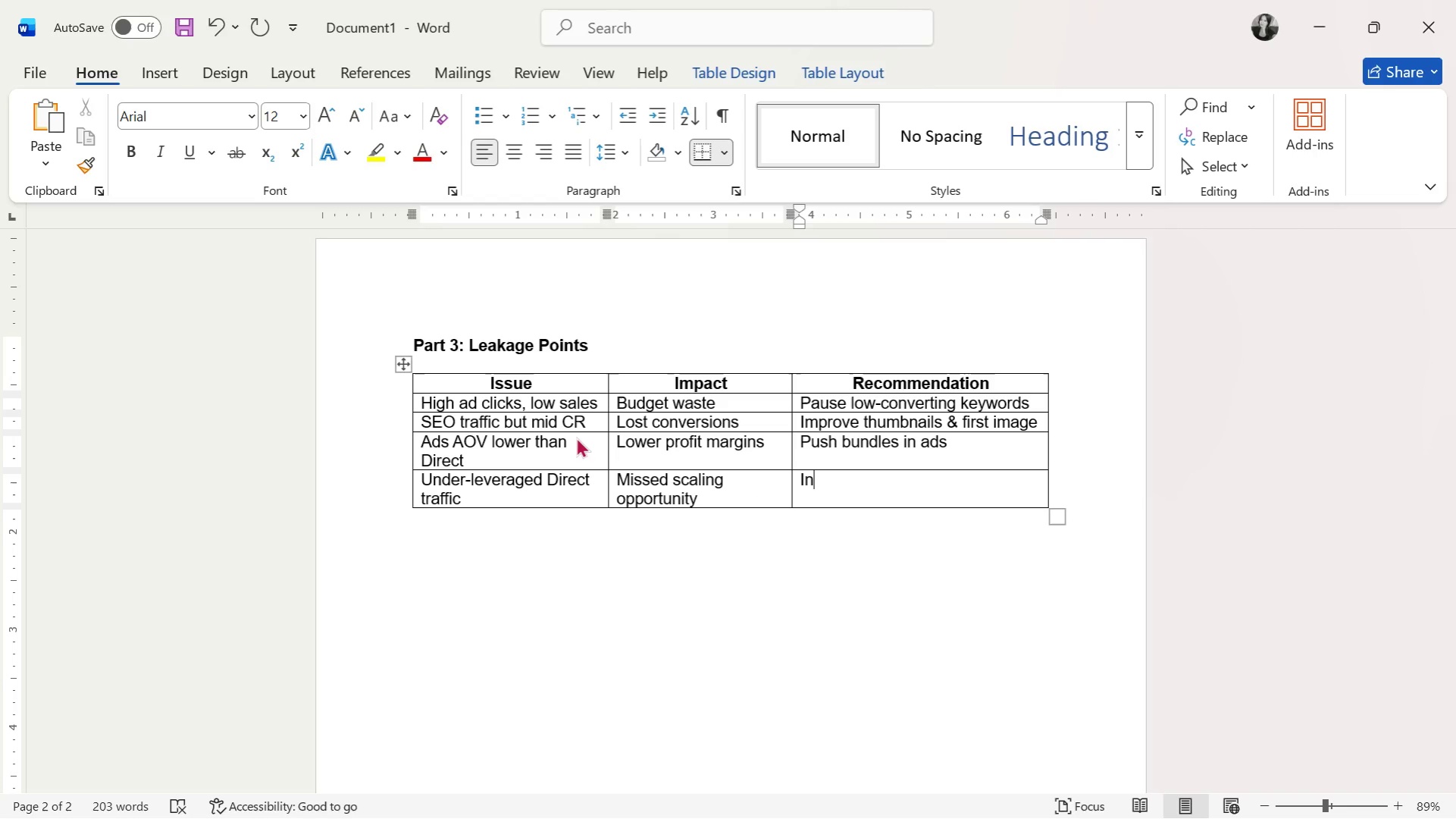 
type(crease content output)
 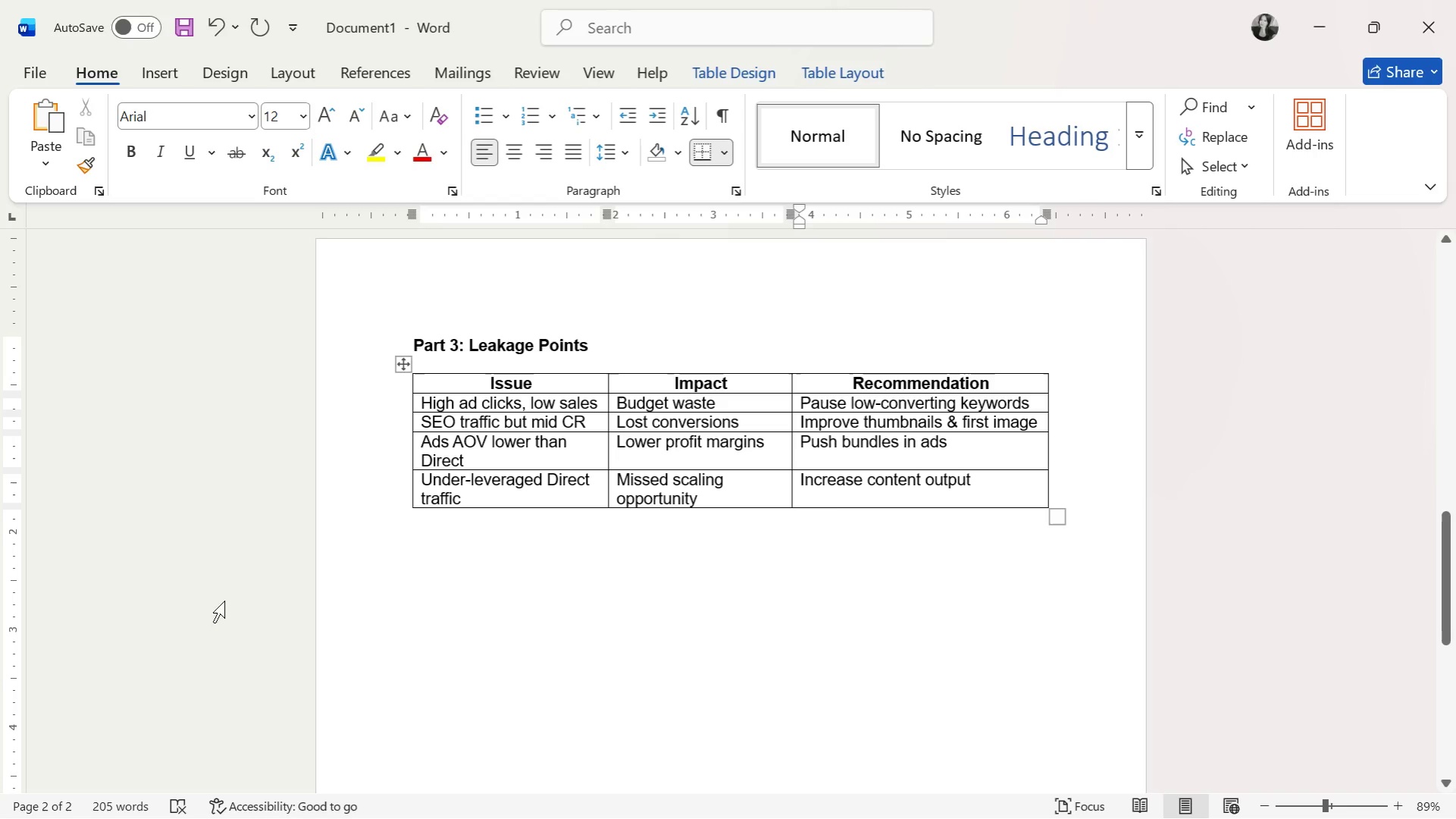 
left_click([903, 502])
 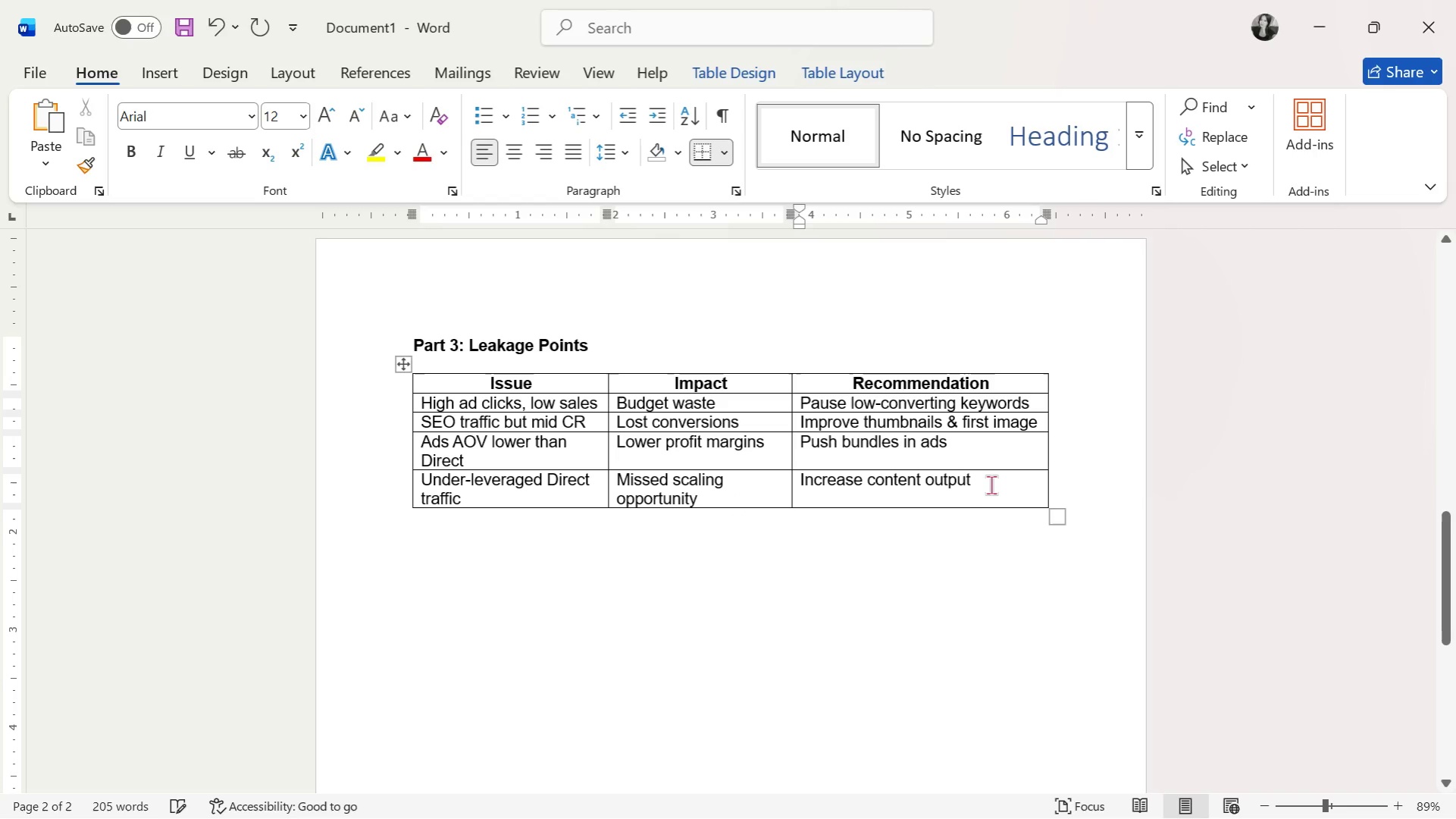 
left_click([996, 482])
 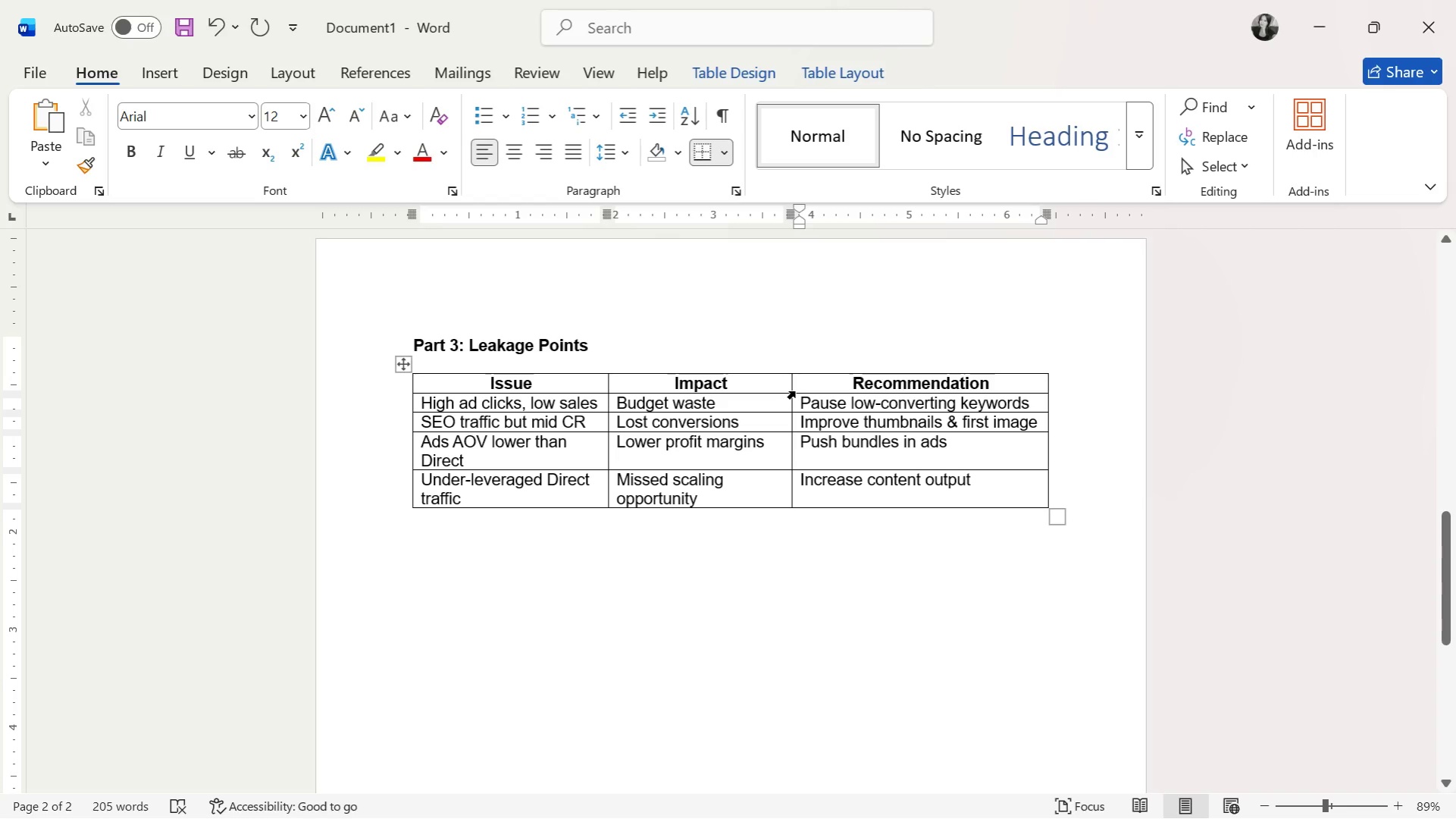 
wait(11.55)
 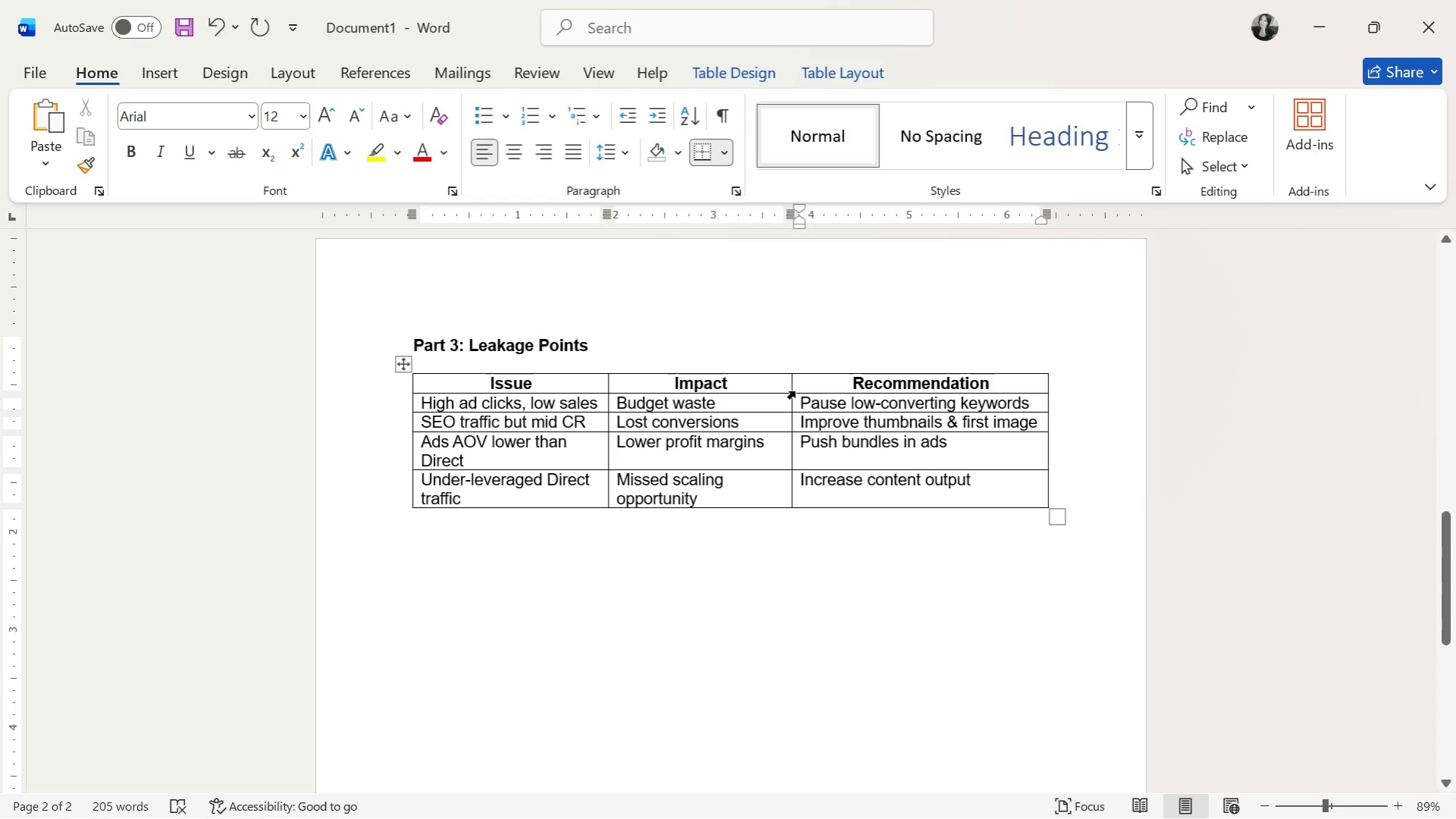 
left_click_drag(start_coordinate=[607, 388], to_coordinate=[628, 381])
 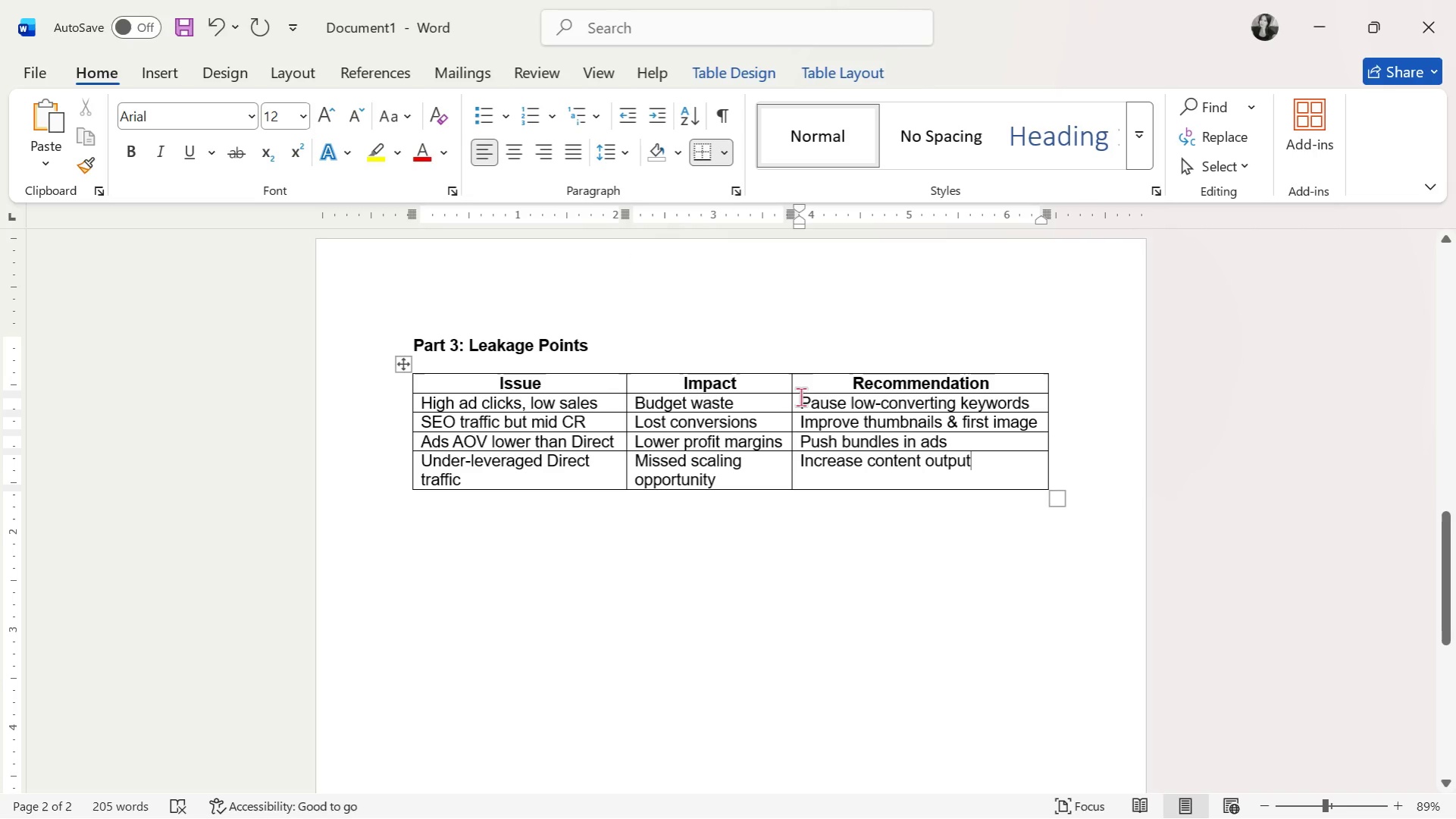 
left_click_drag(start_coordinate=[791, 381], to_coordinate=[790, 377])
 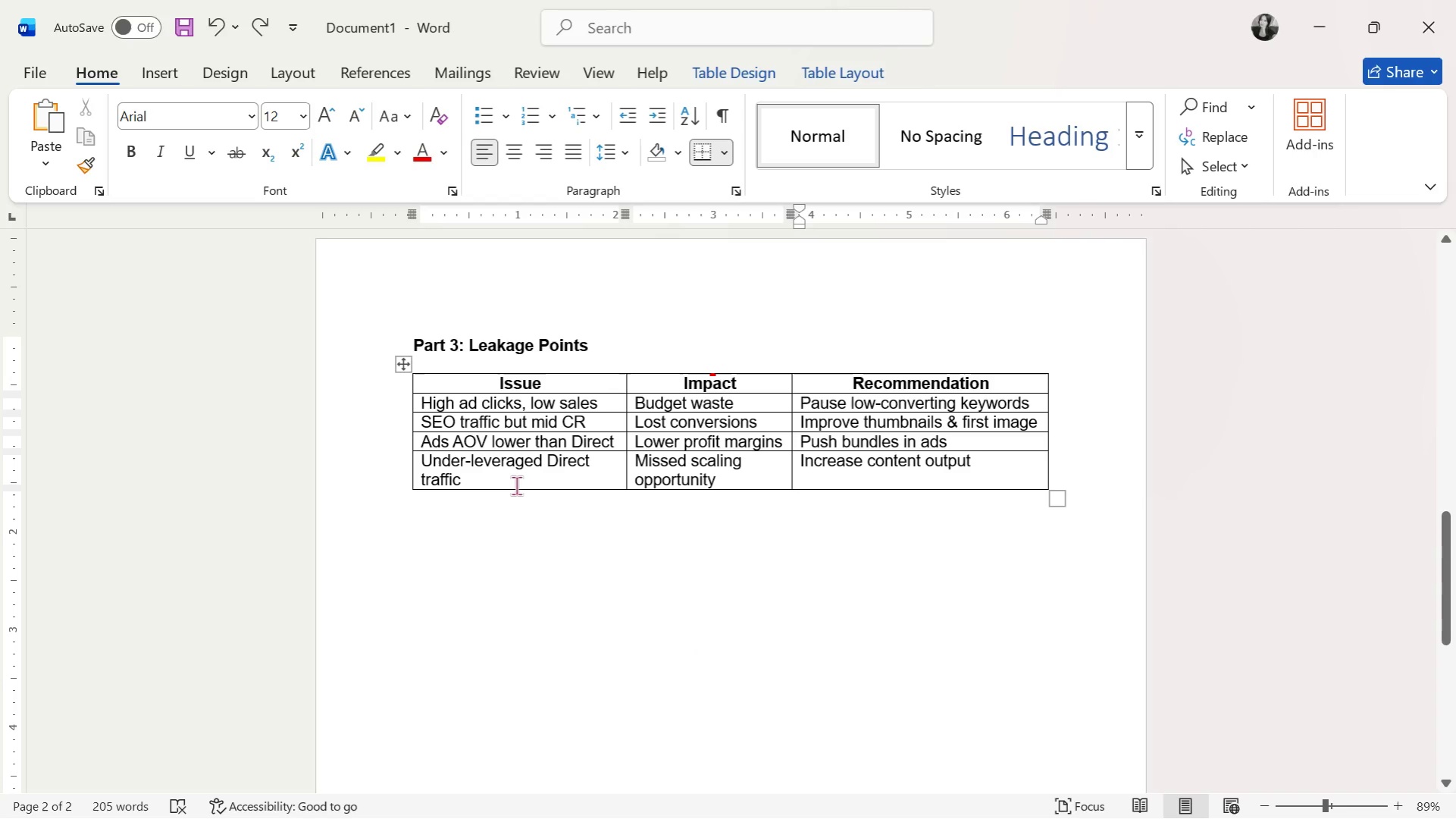 
wait(13.59)
 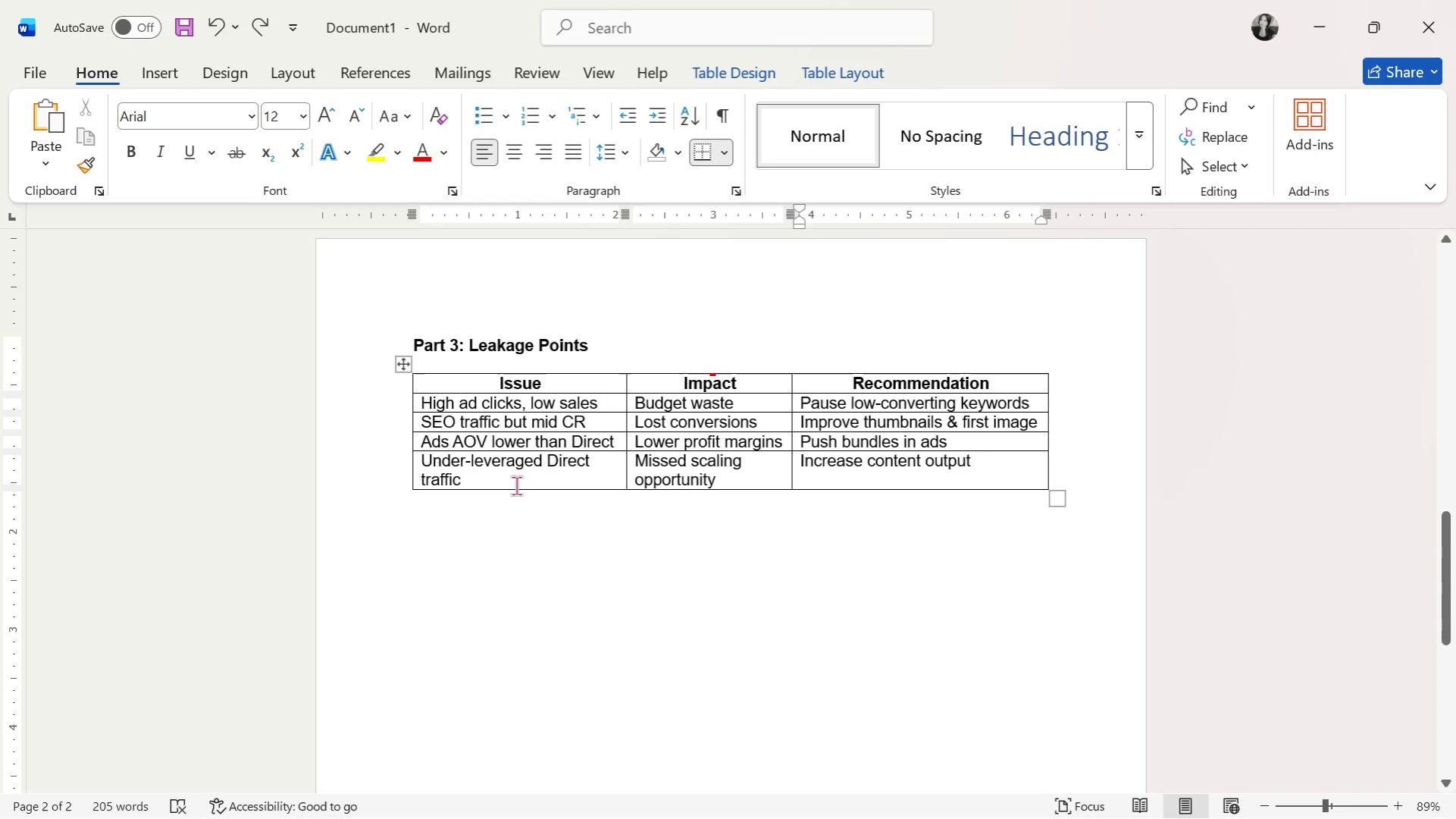 
left_click([665, 568])
 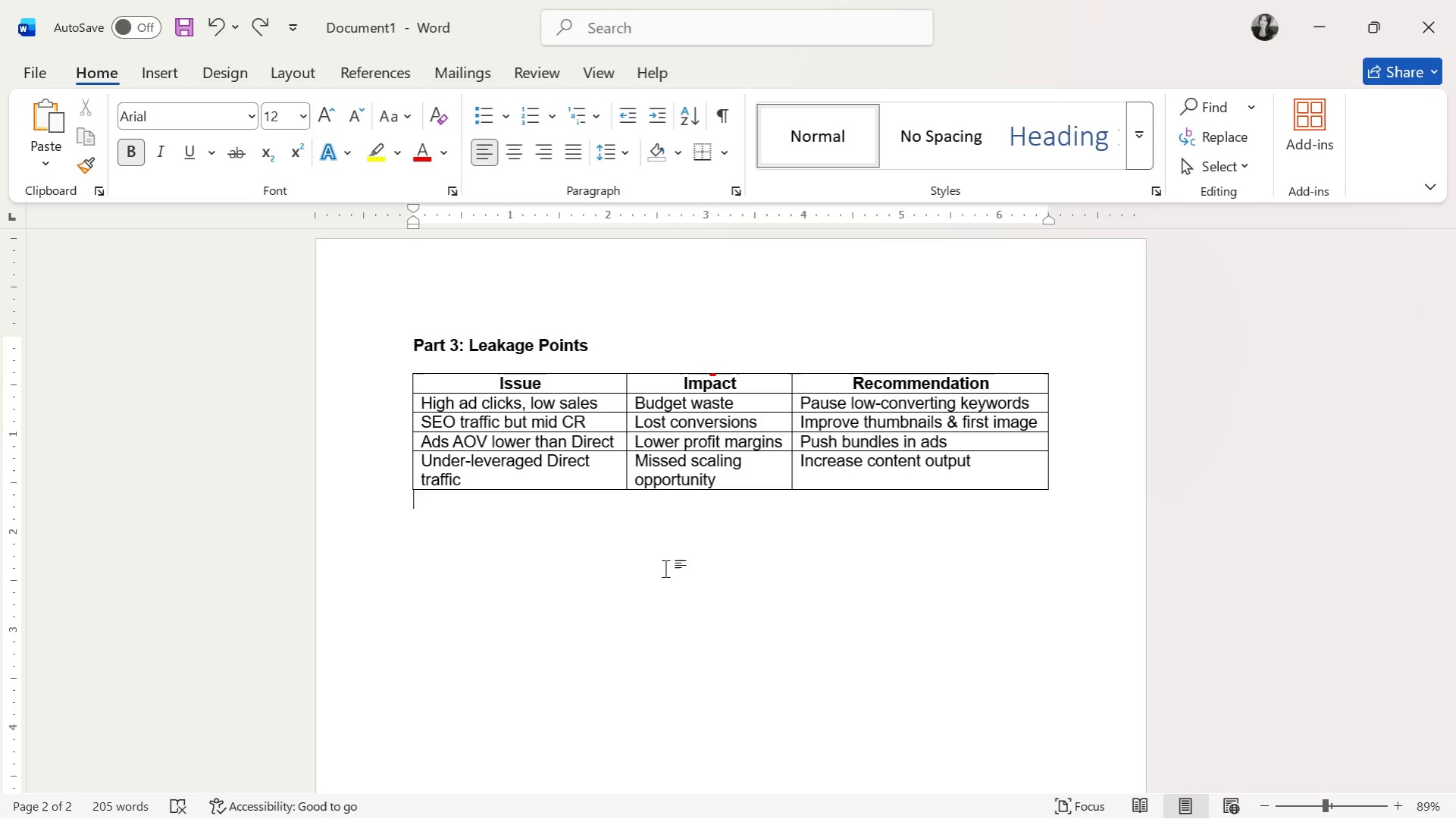 
wait(64.02)
 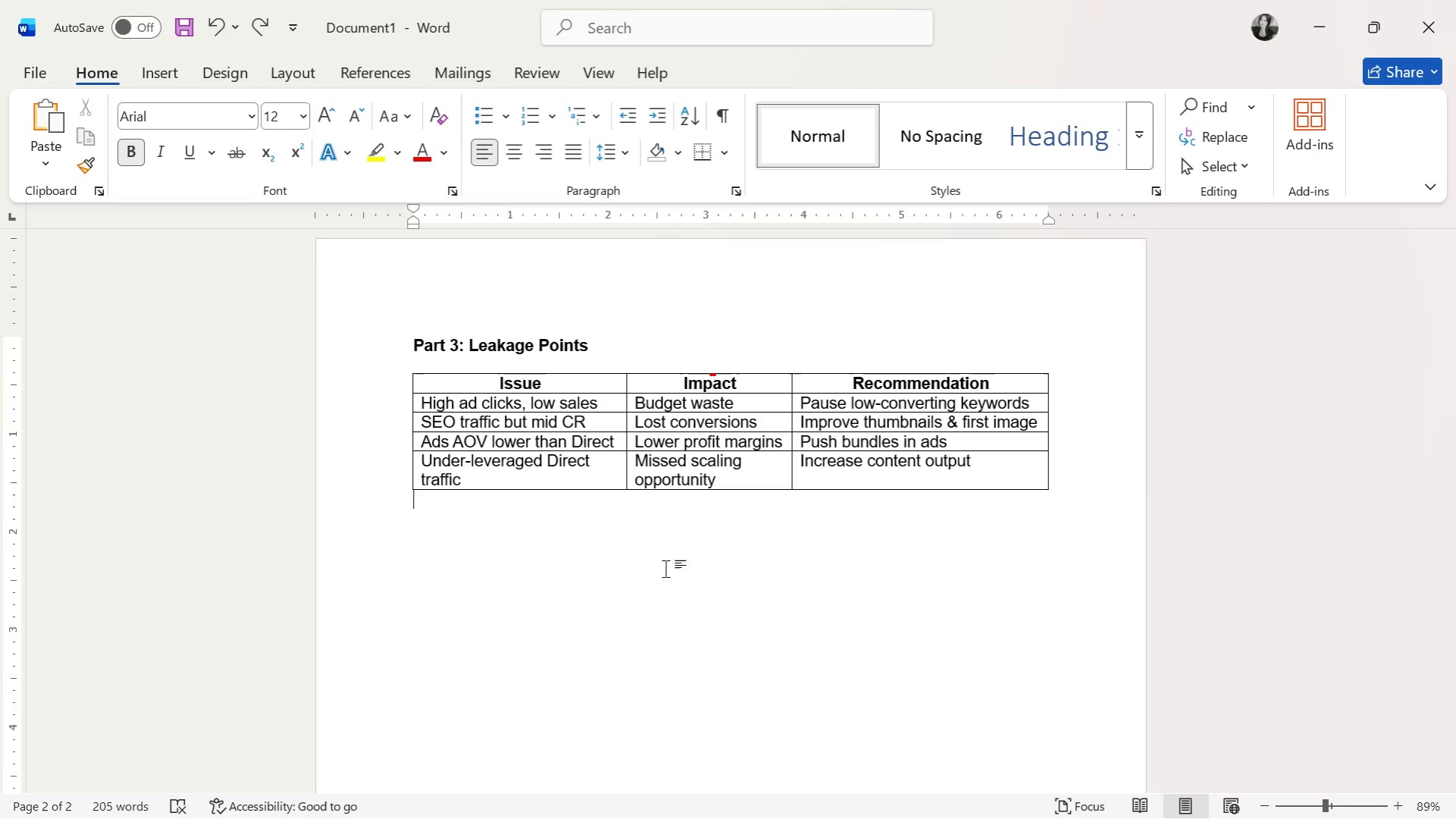 
key(Enter)
 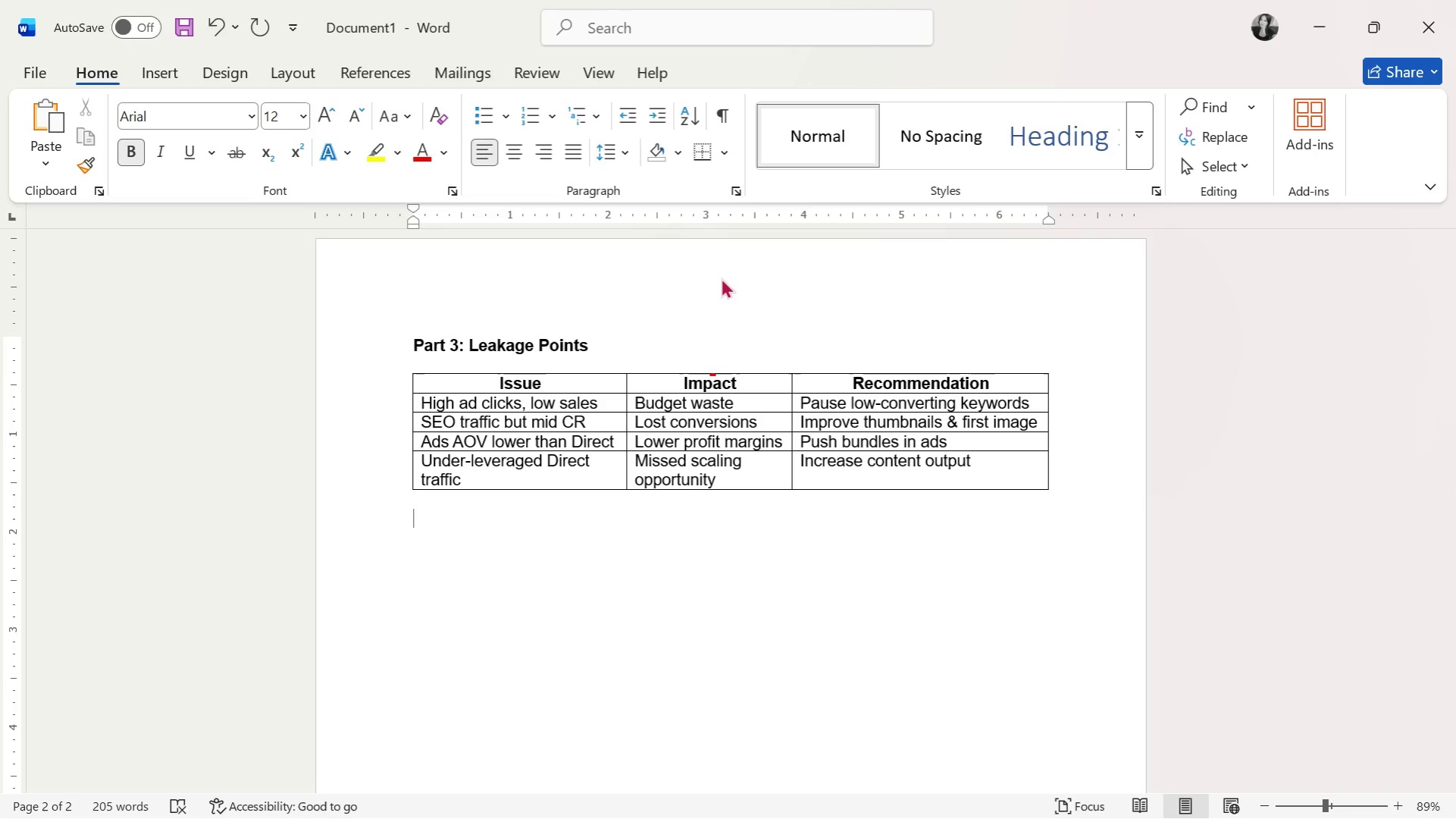 
type(Part 4: )
 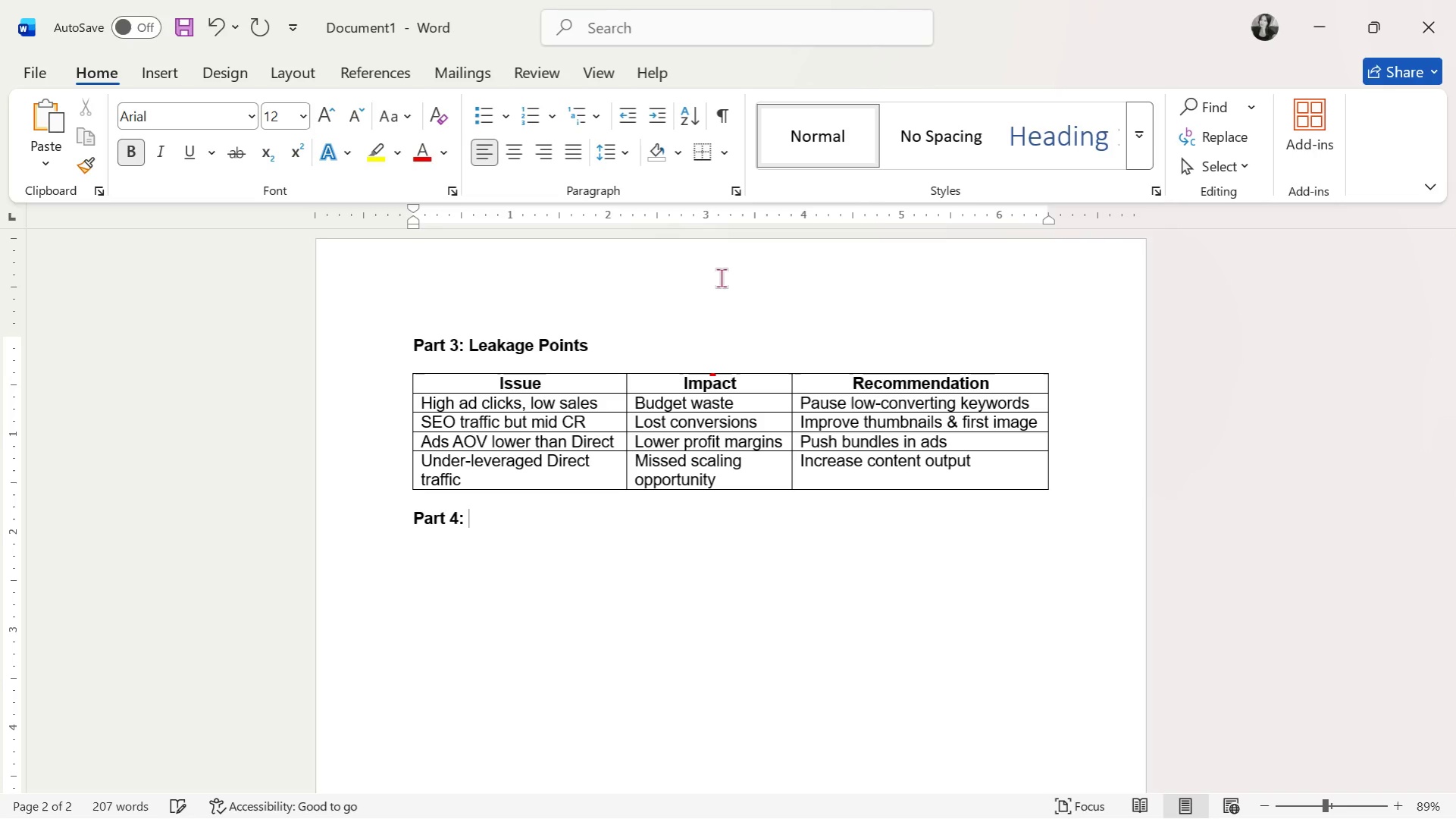 
wait(11.44)
 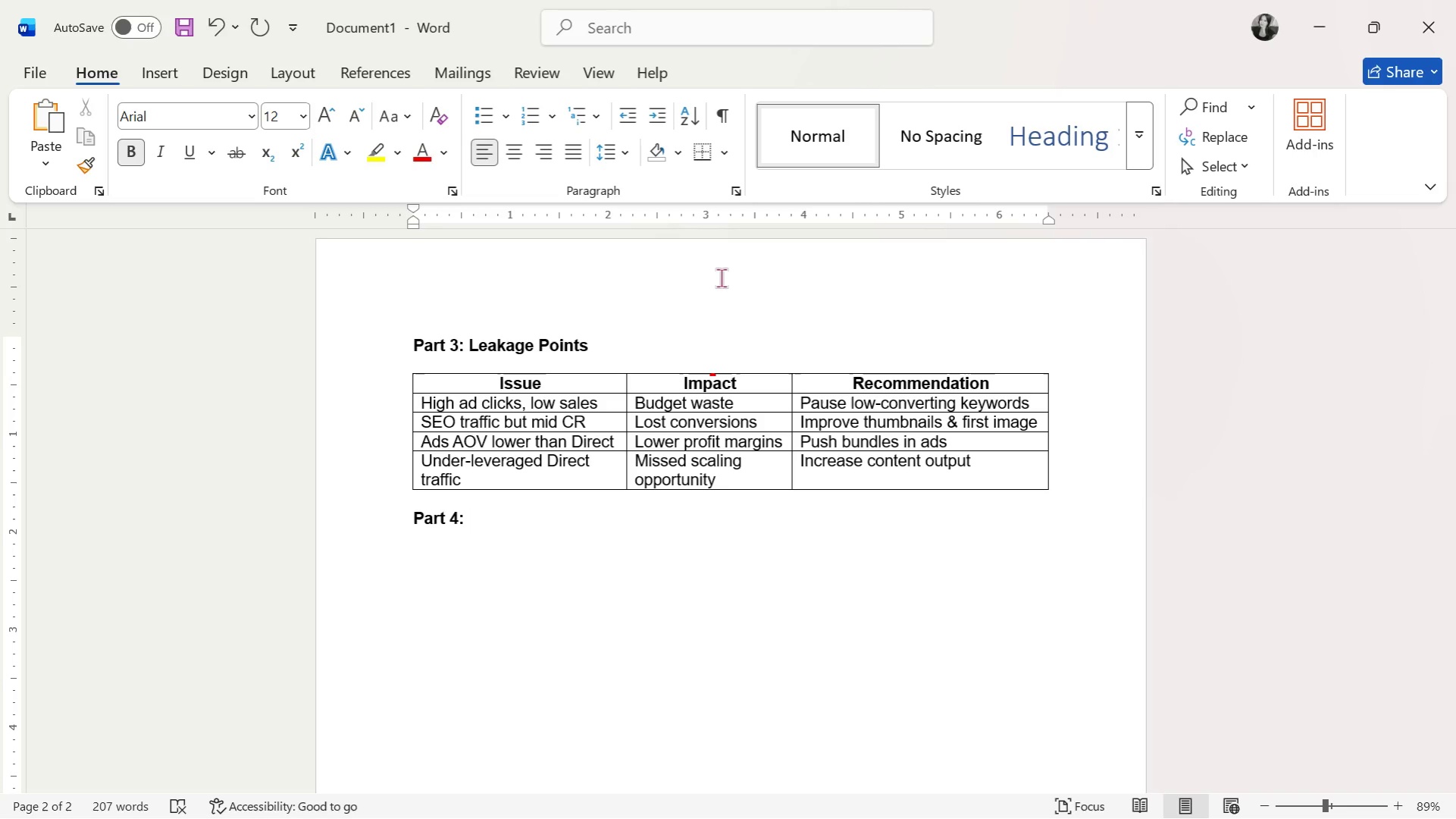 
type(Strategic )
 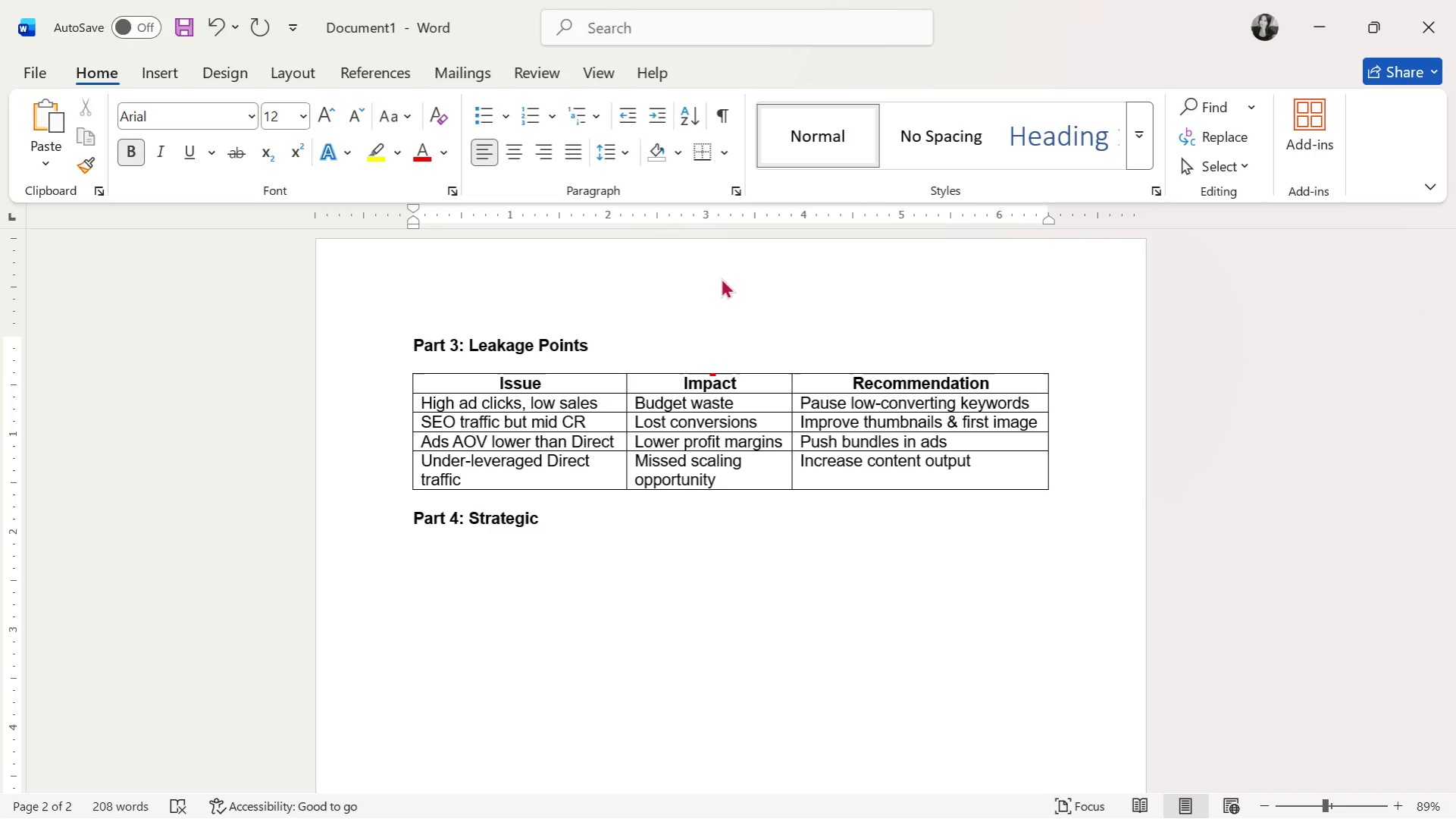 
wait(5.86)
 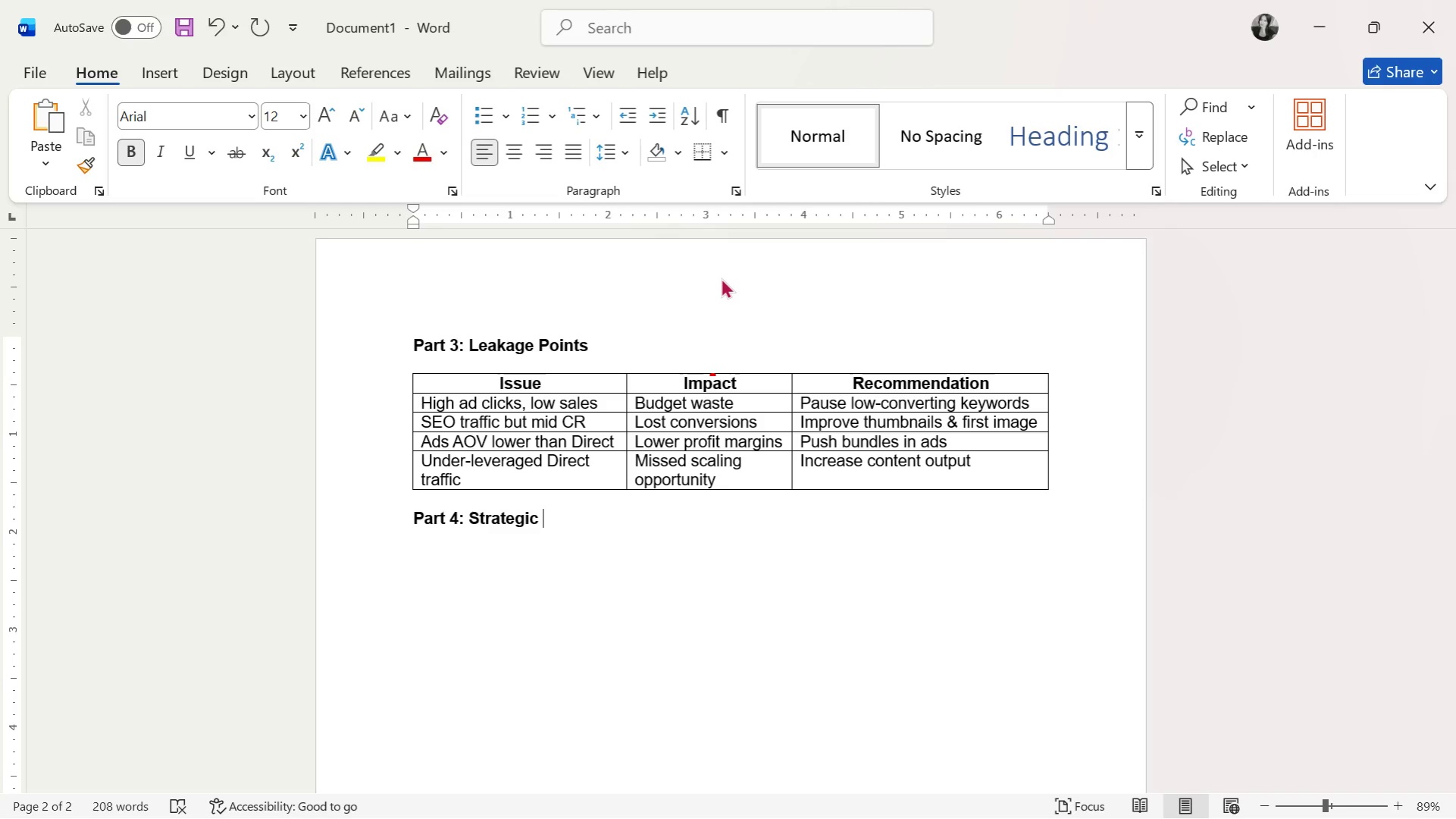 
type(onclusion)
 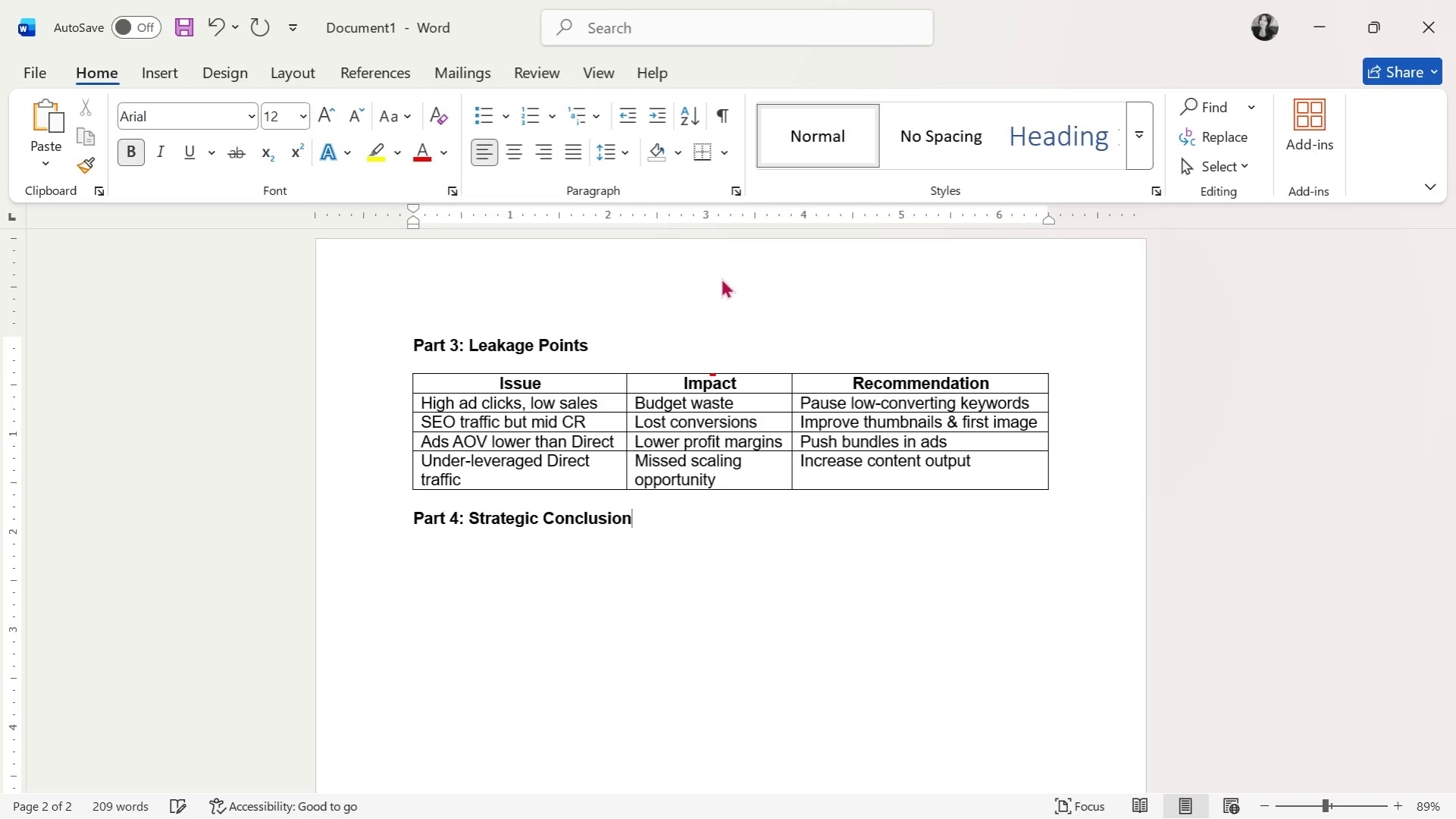 
key(Enter)
 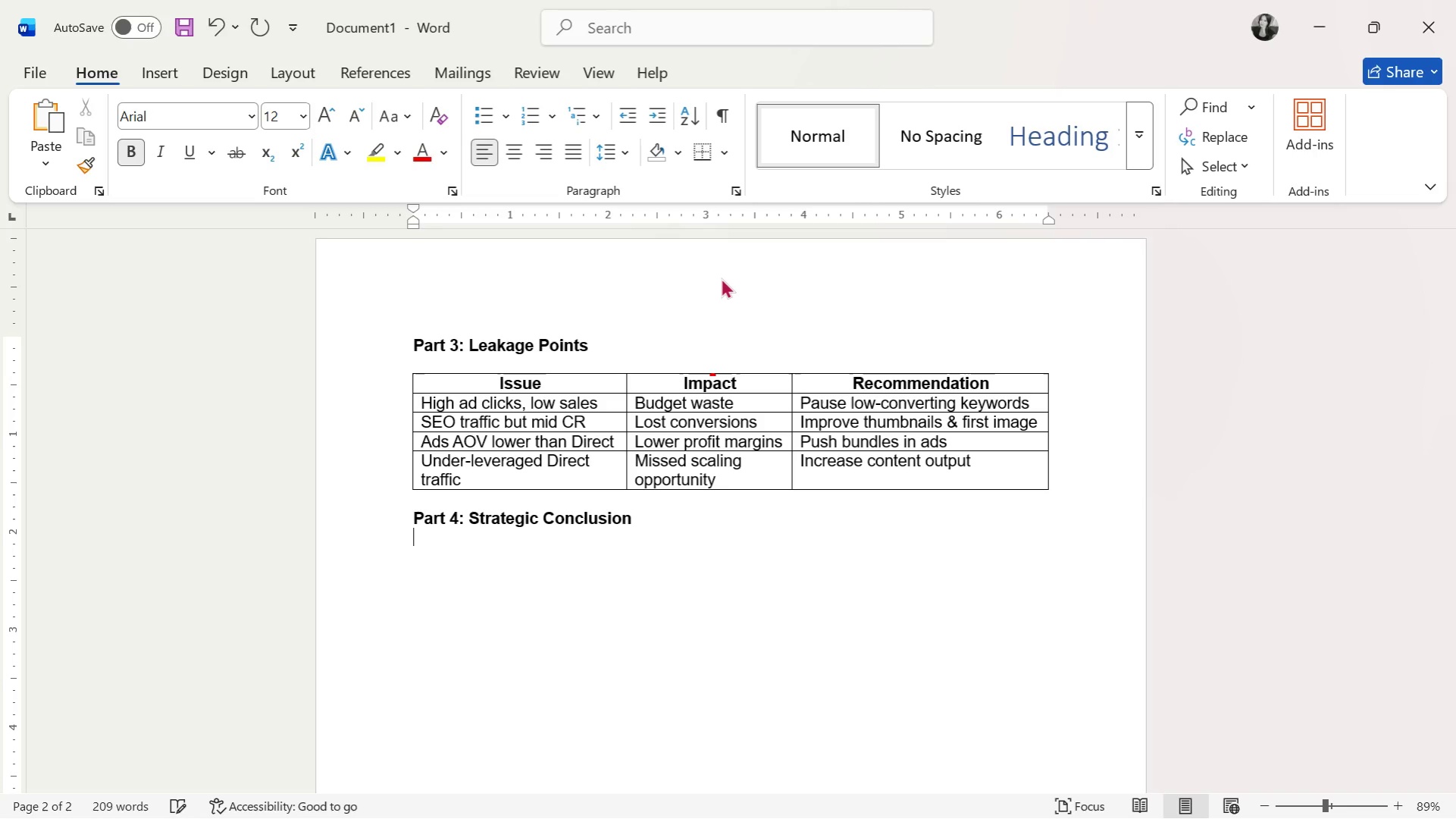 
key(Enter)
 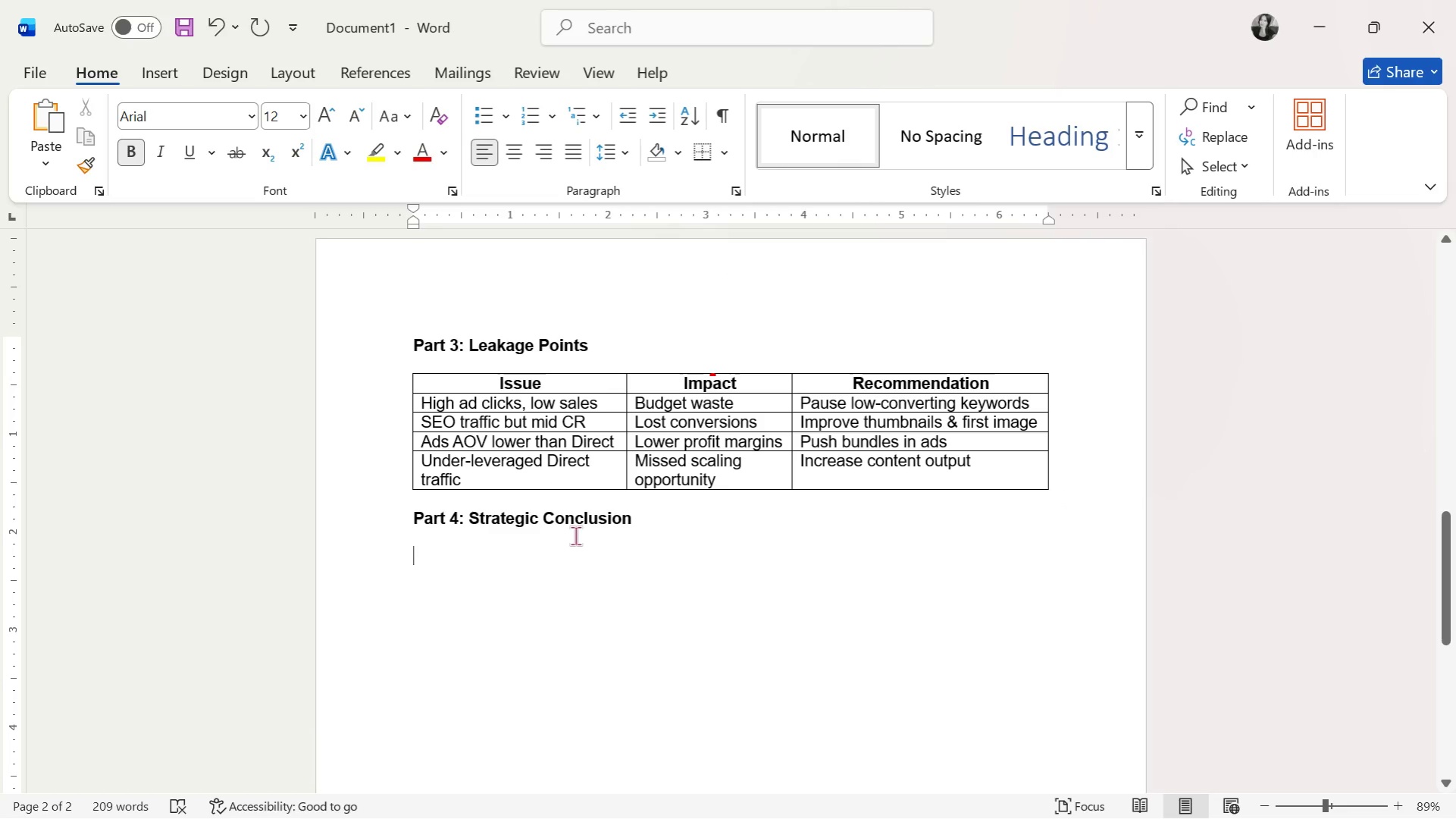 
wait(41.11)
 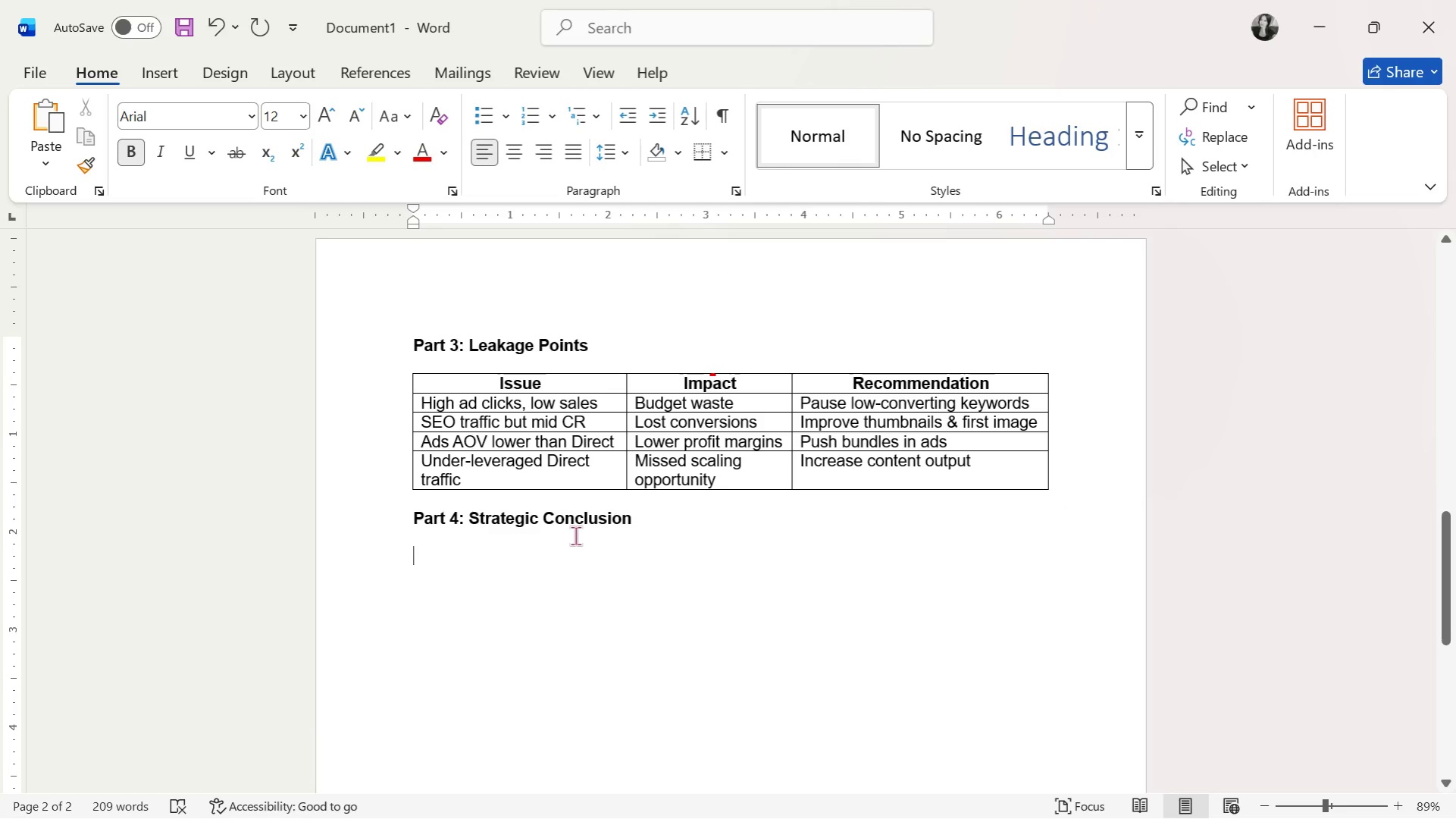 
scroll: coordinate [578, 535], scroll_direction: down, amount: 2.0
 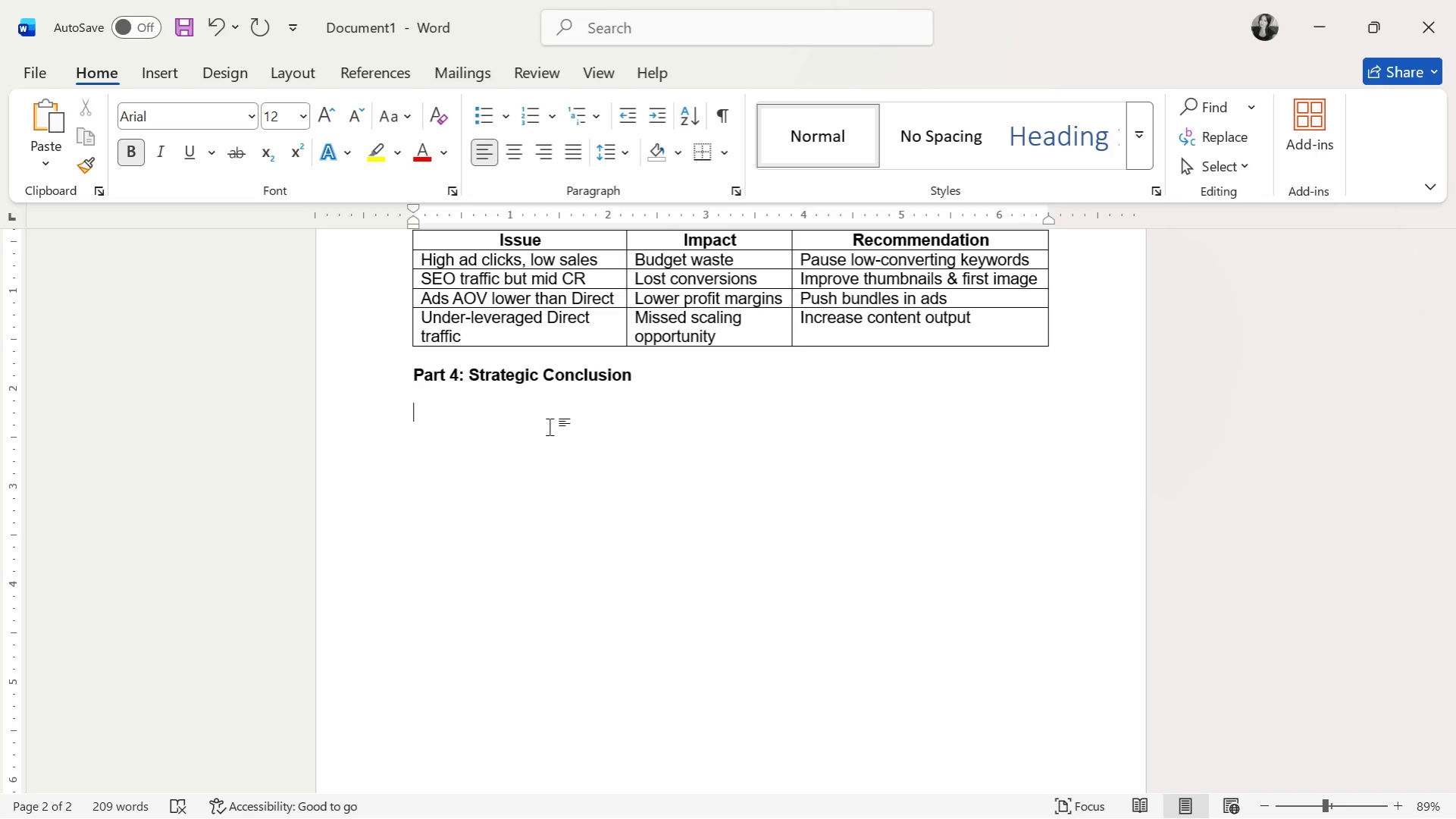 
wait(15.96)
 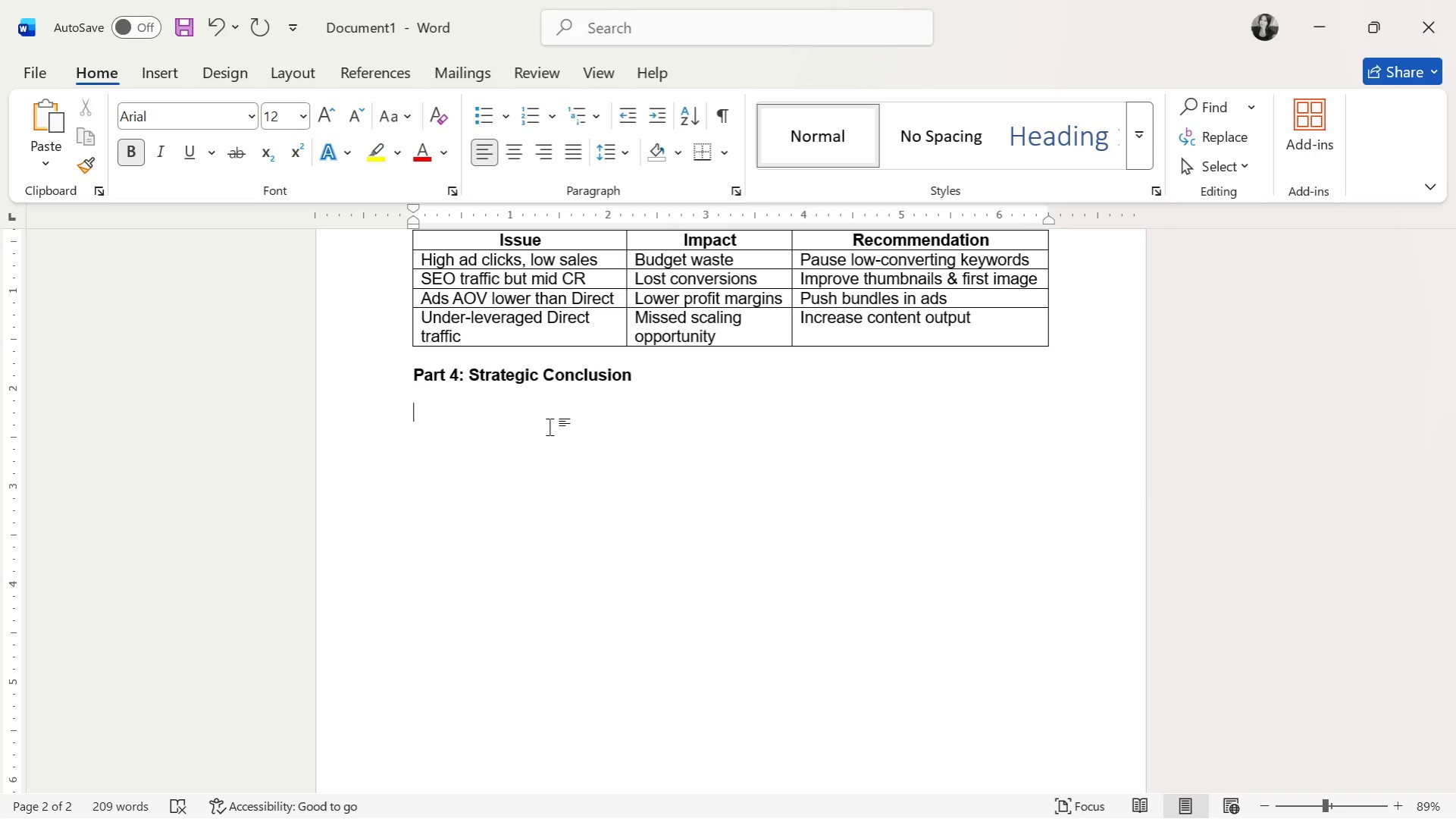 
type(Best Channel: Direct )
 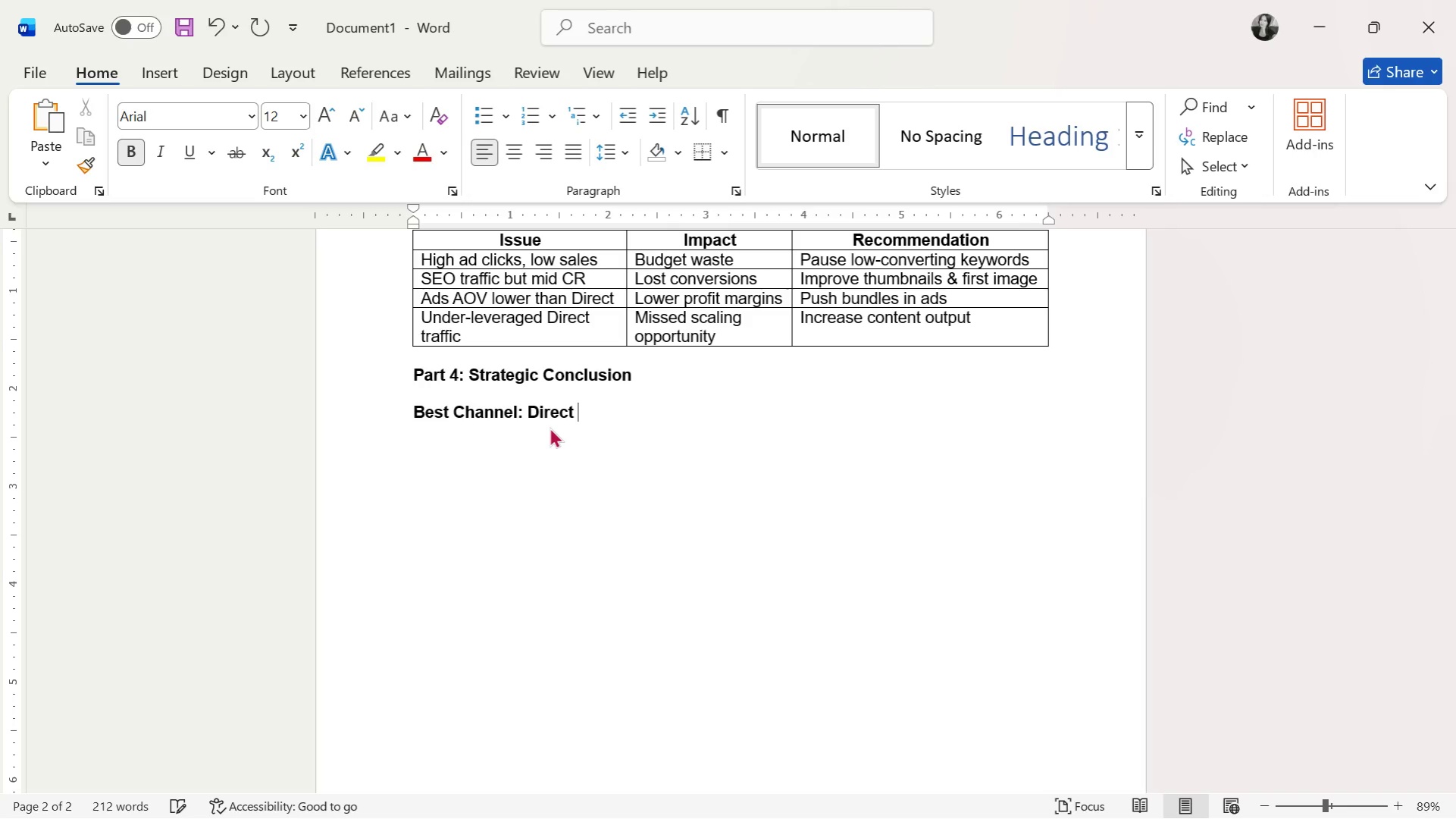 
type(& Social)
 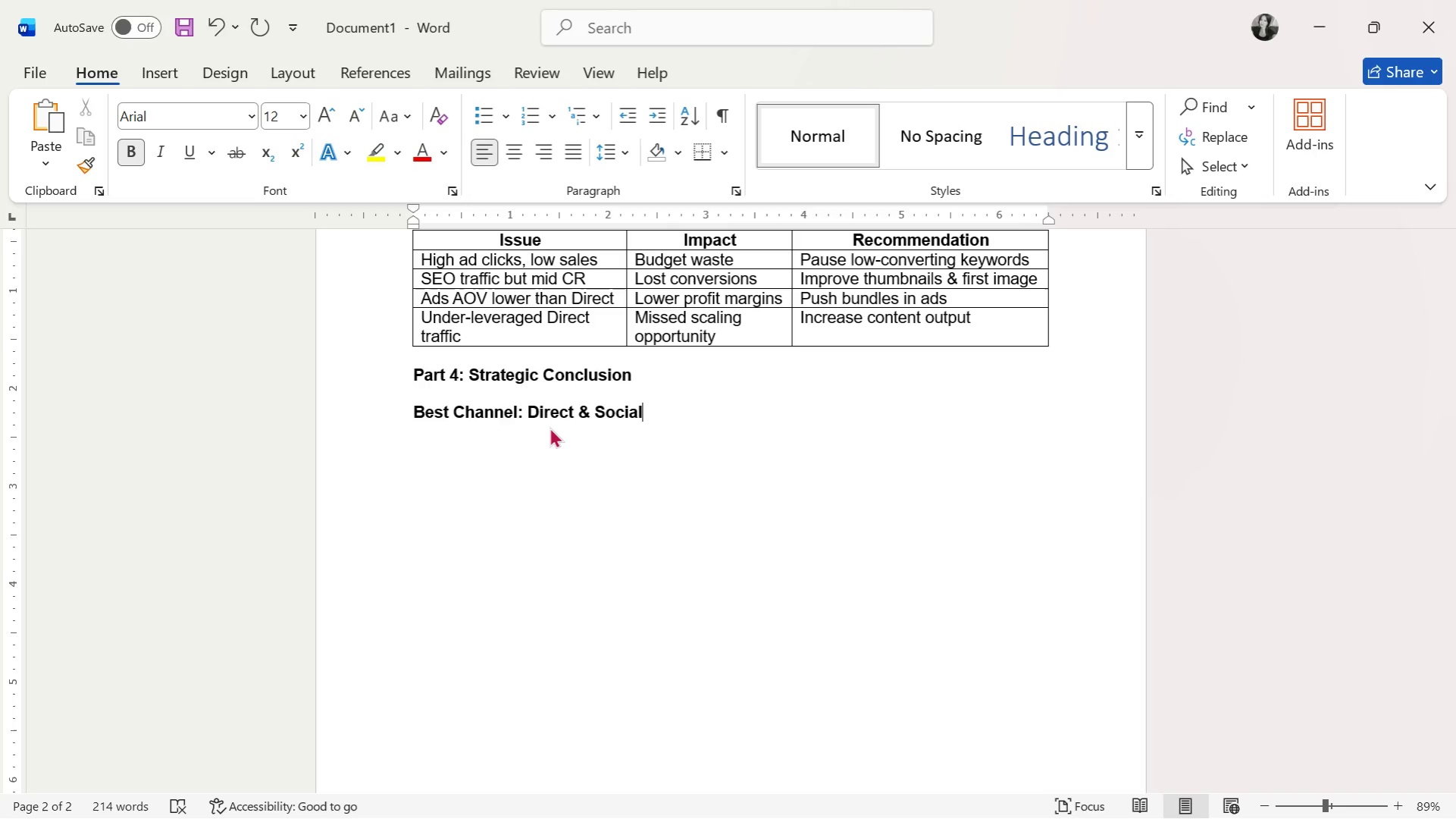 
wait(46.25)
 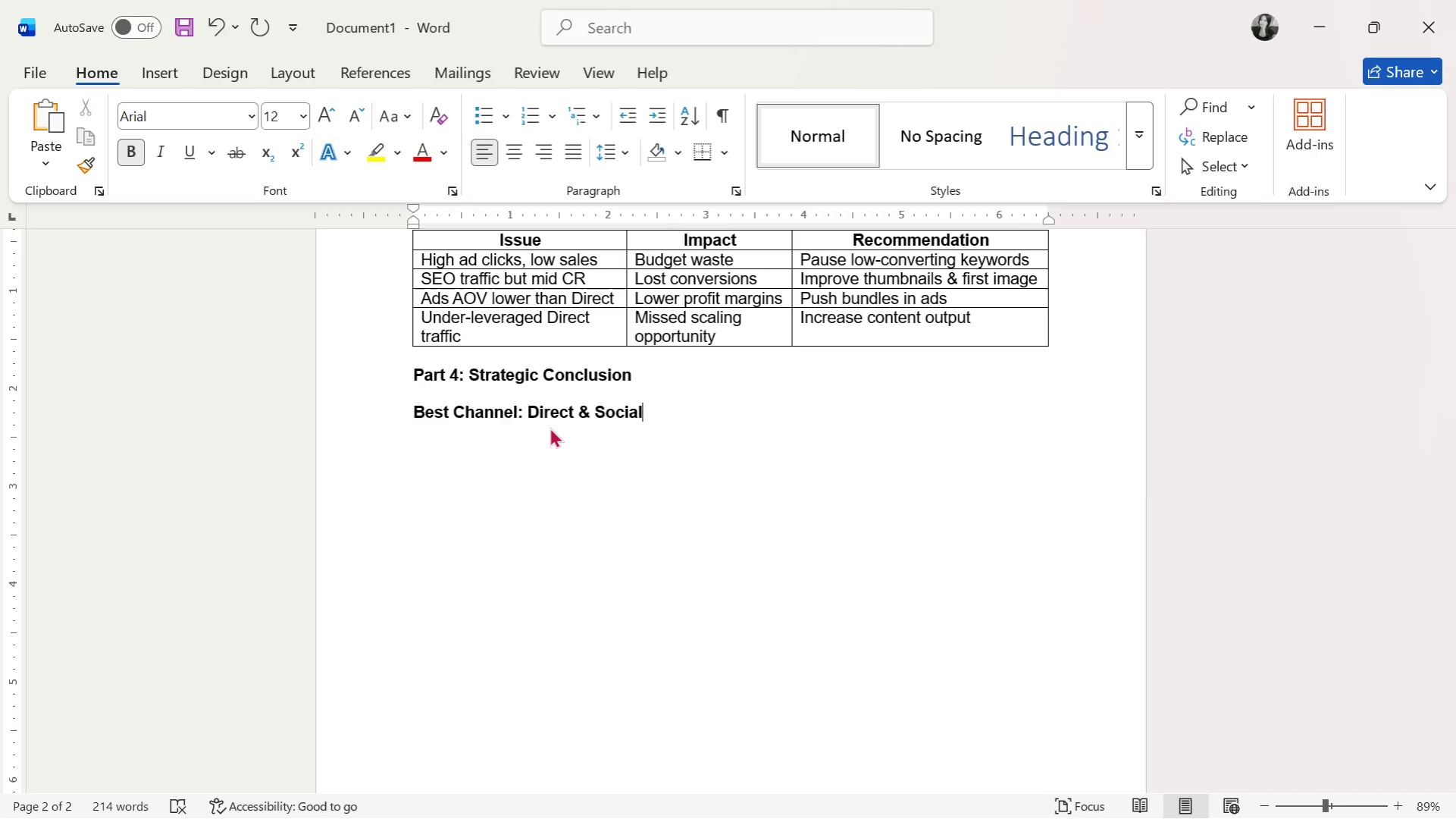 
hold_key(key=Enter, duration=0.31)
 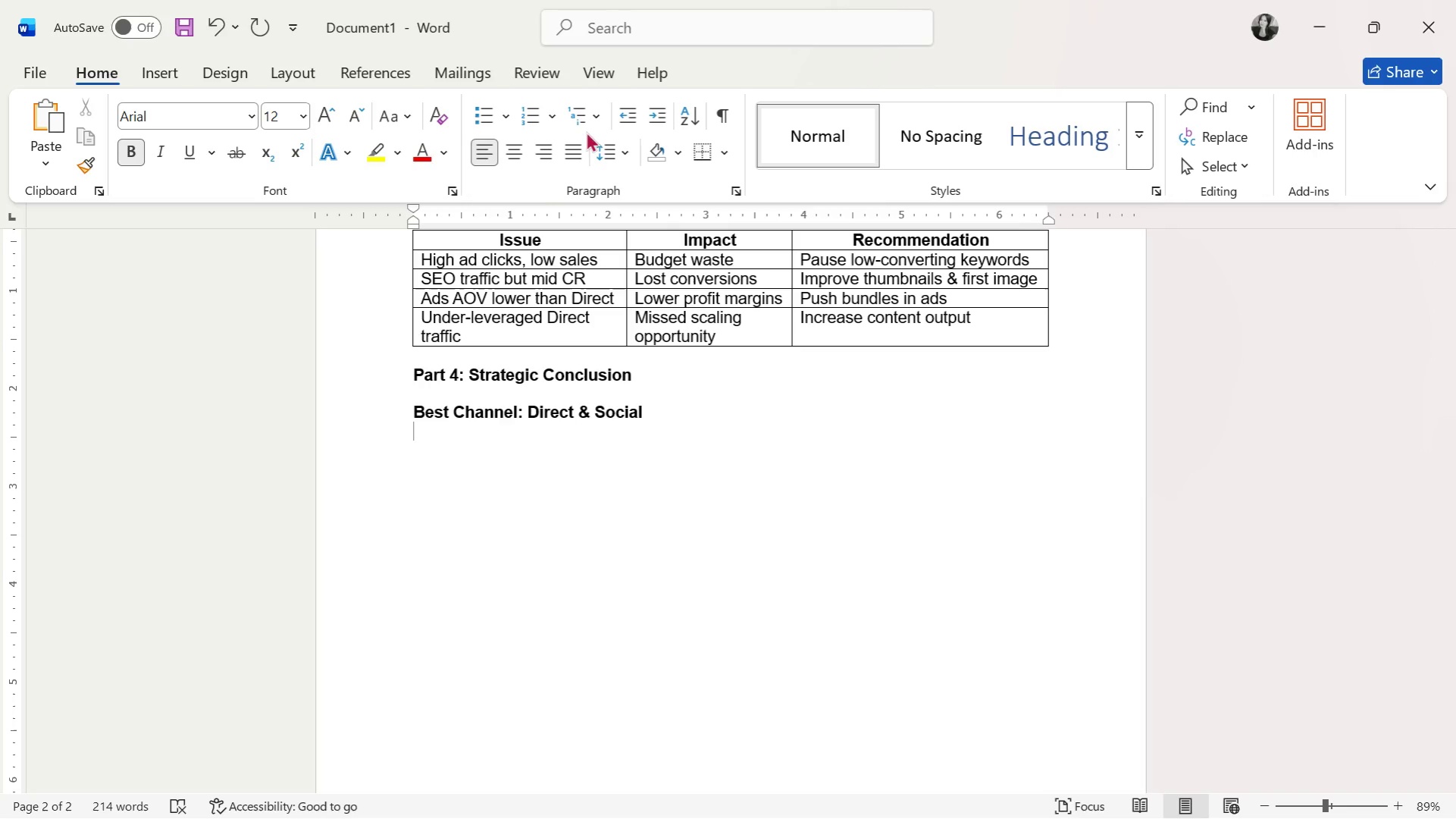 
left_click([478, 121])
 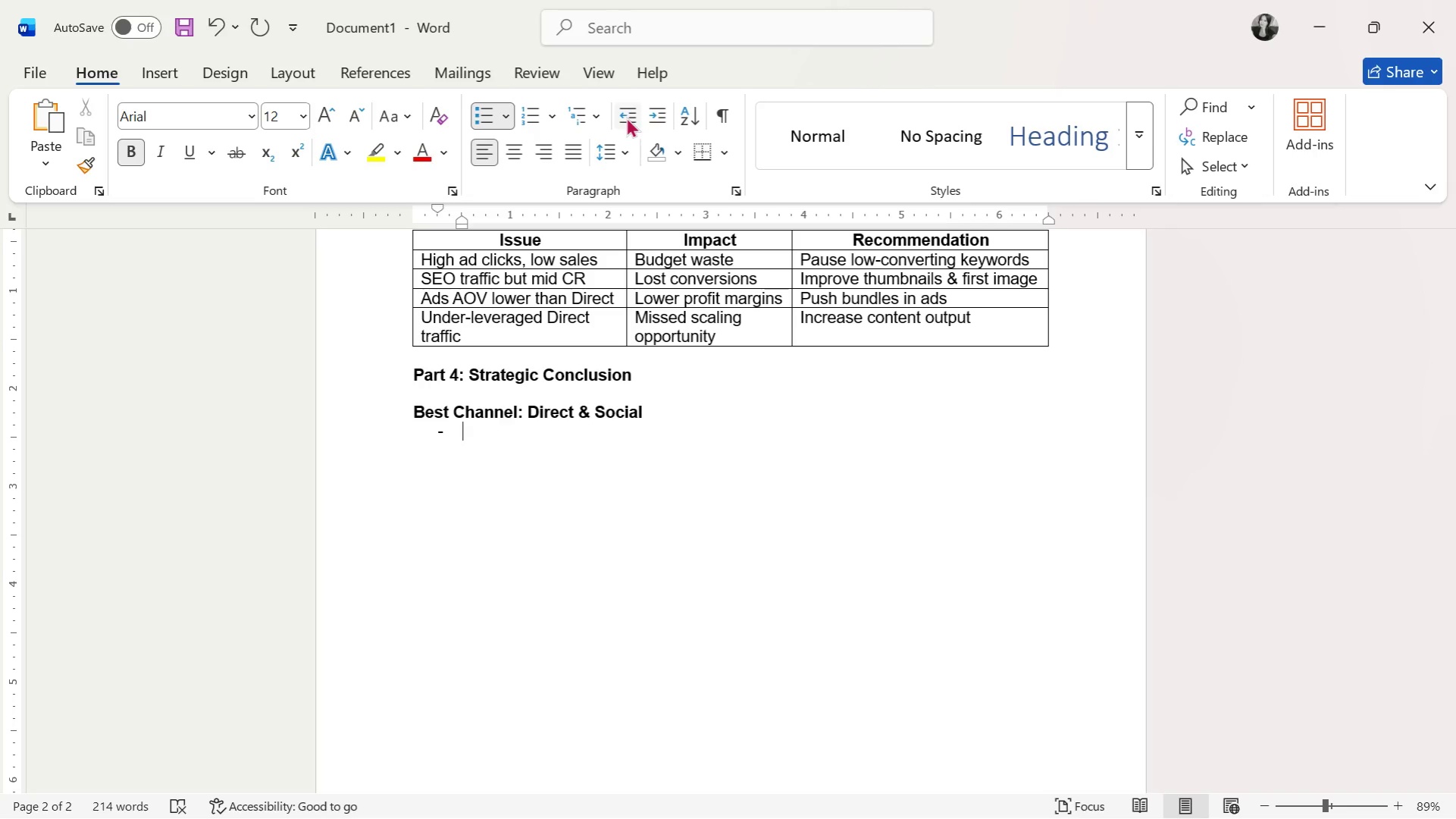 
left_click([626, 117])
 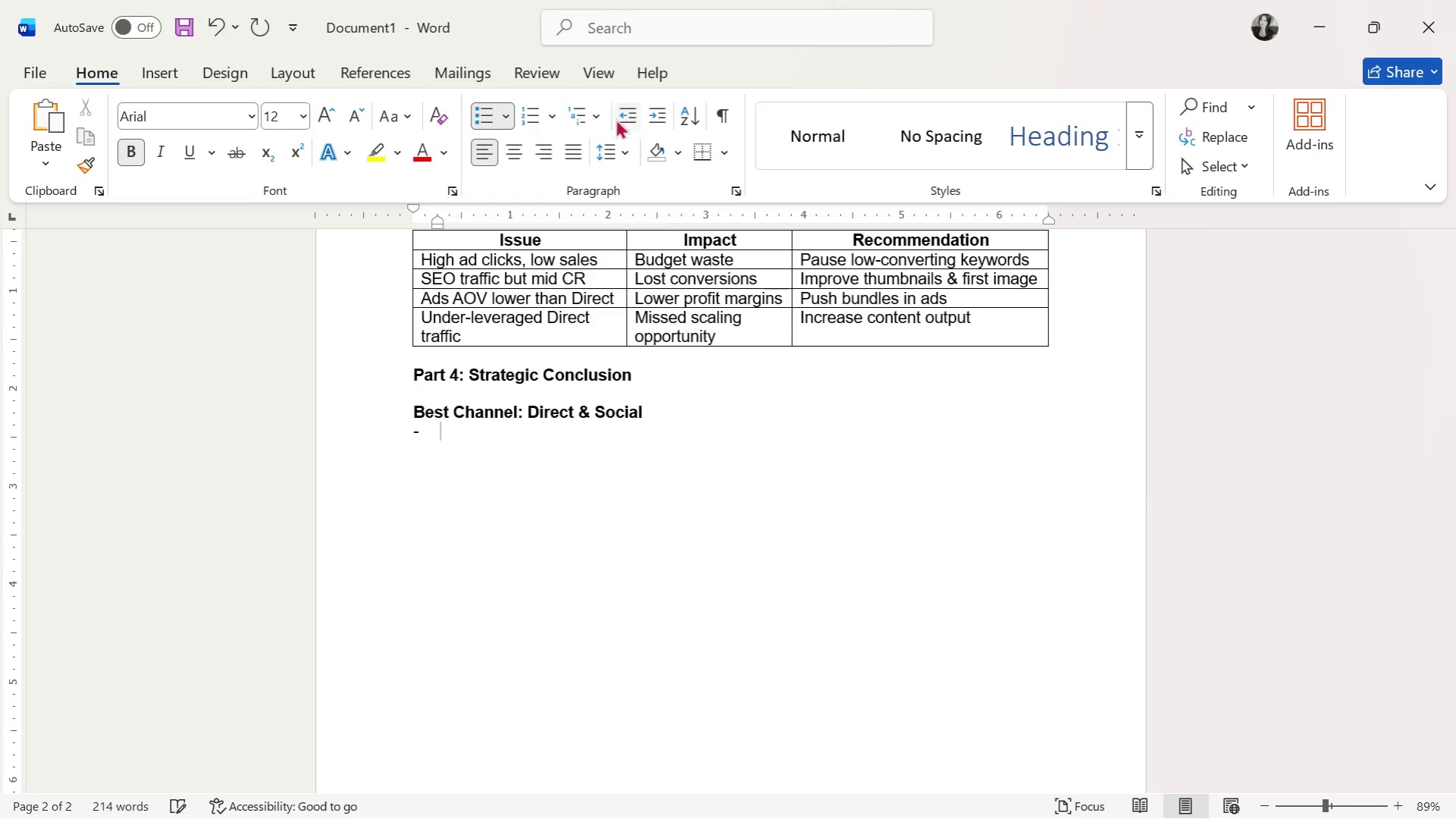 
mouse_move([584, 124])
 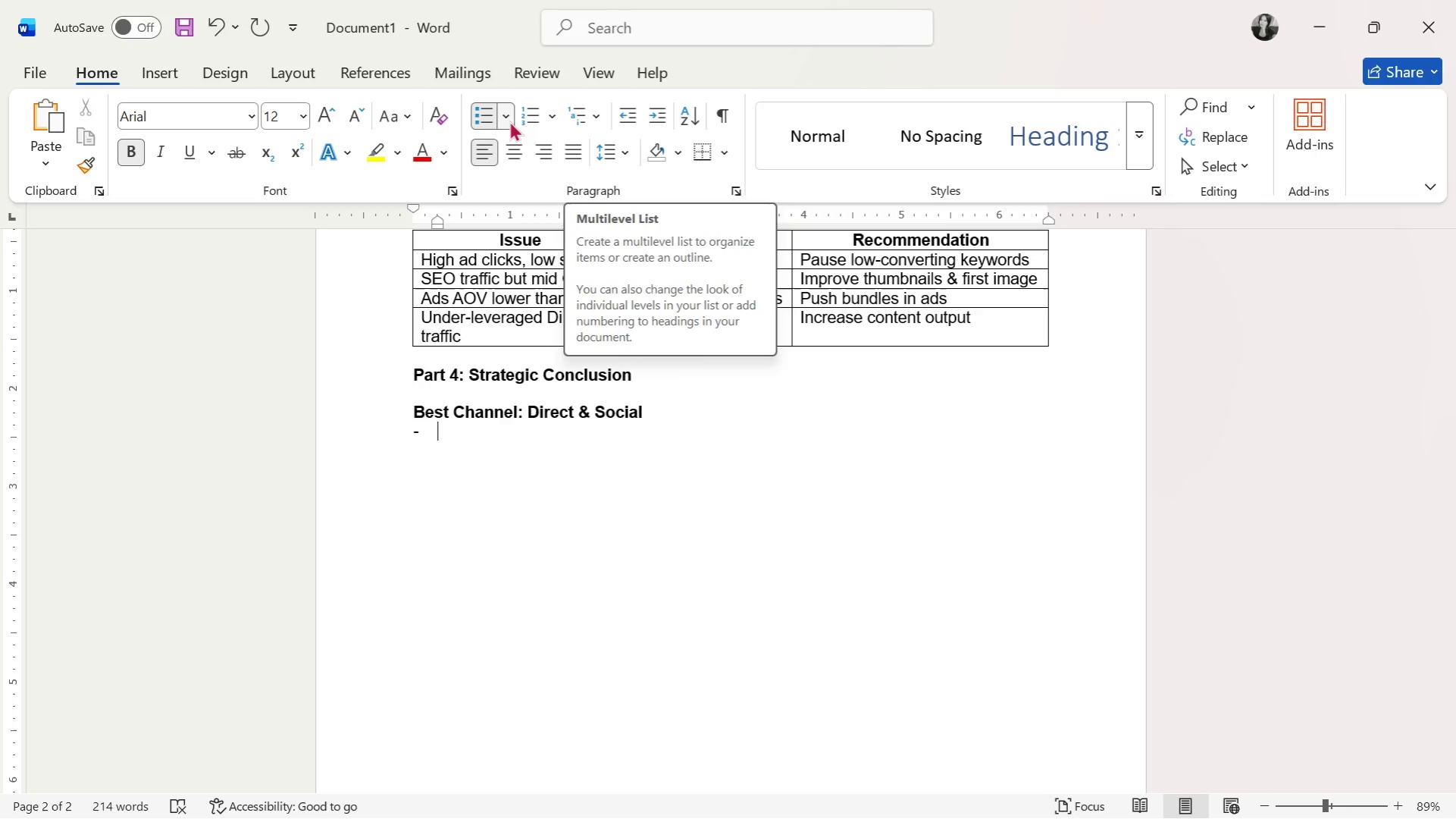 
left_click([508, 117])
 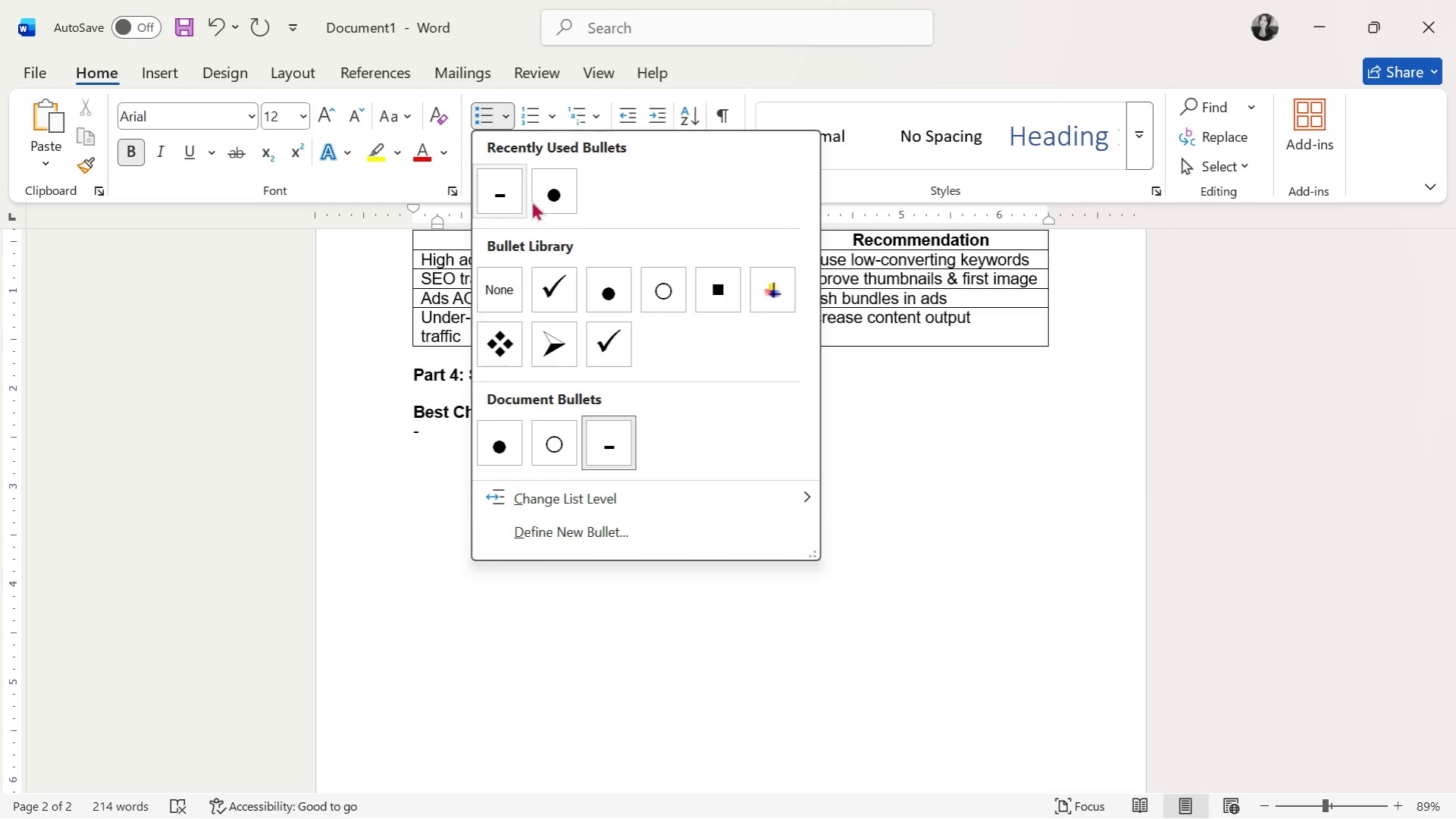 
left_click([546, 191])
 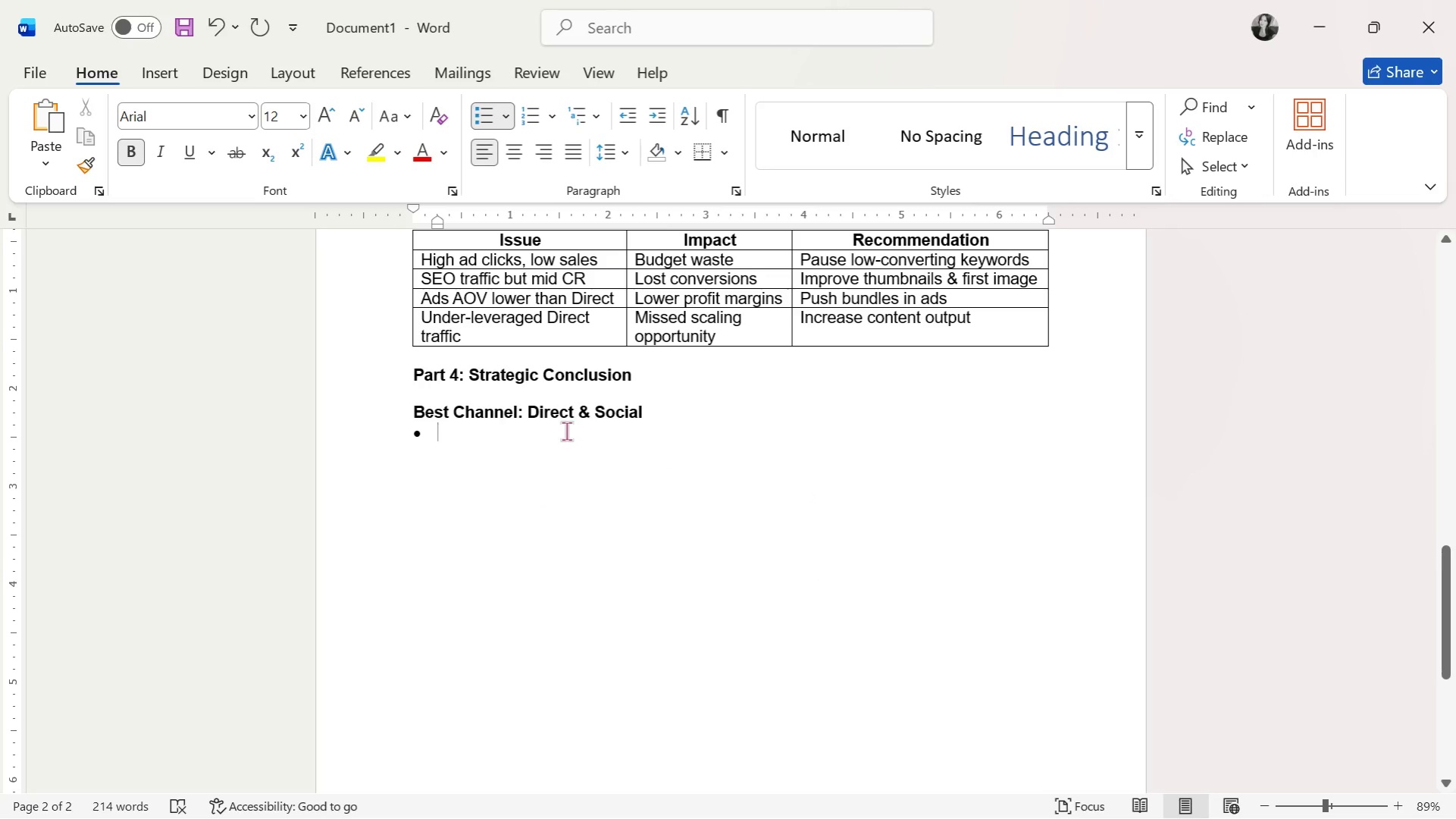 
key(Control+ControlLeft)
 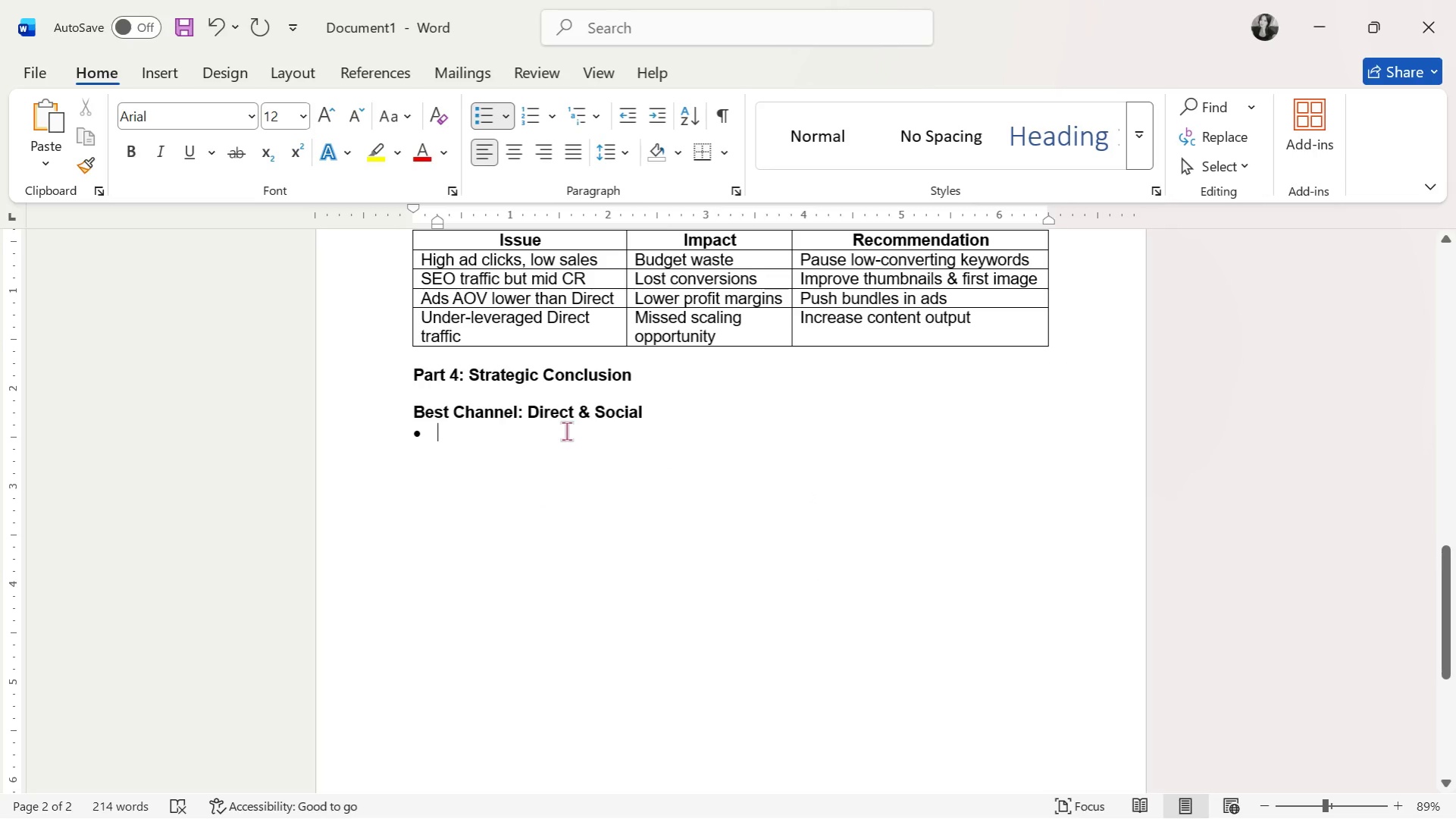 
key(Control+B)
 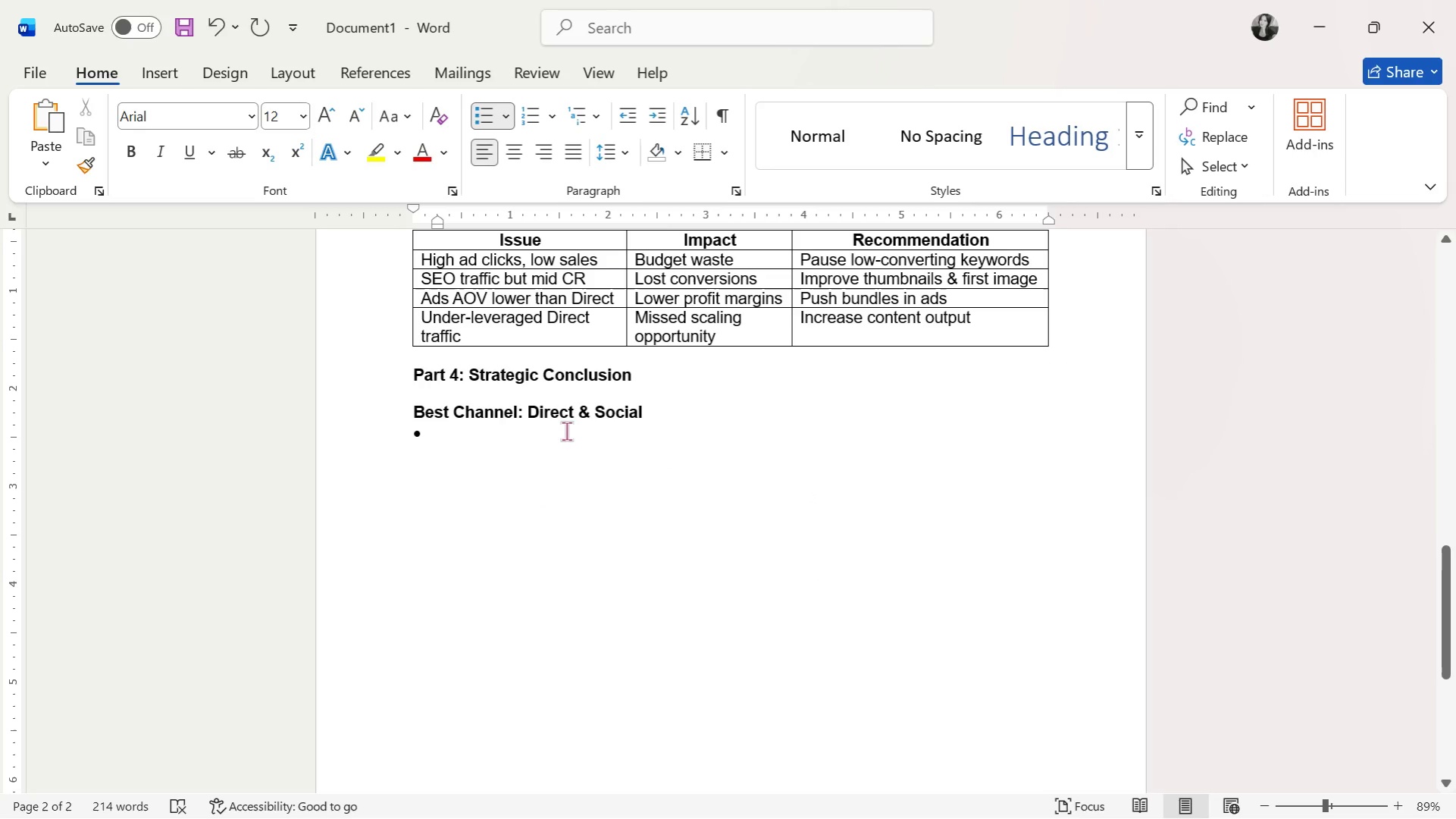 
type(hIGH)
key(Backspace)
key(Backspace)
key(Backspace)
key(Backspace)
type(Highest)
 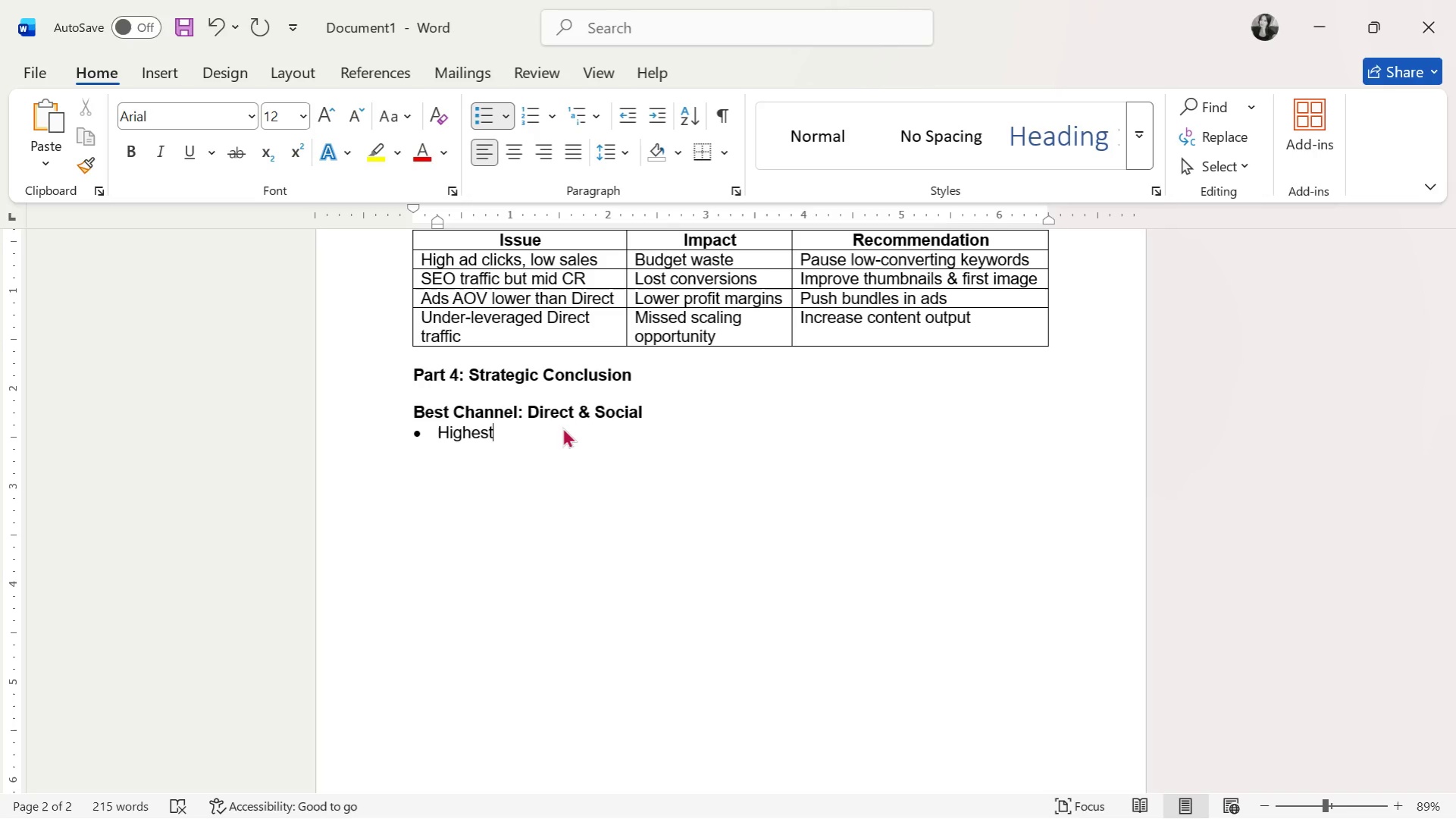 
type( conversion + highest order value)
 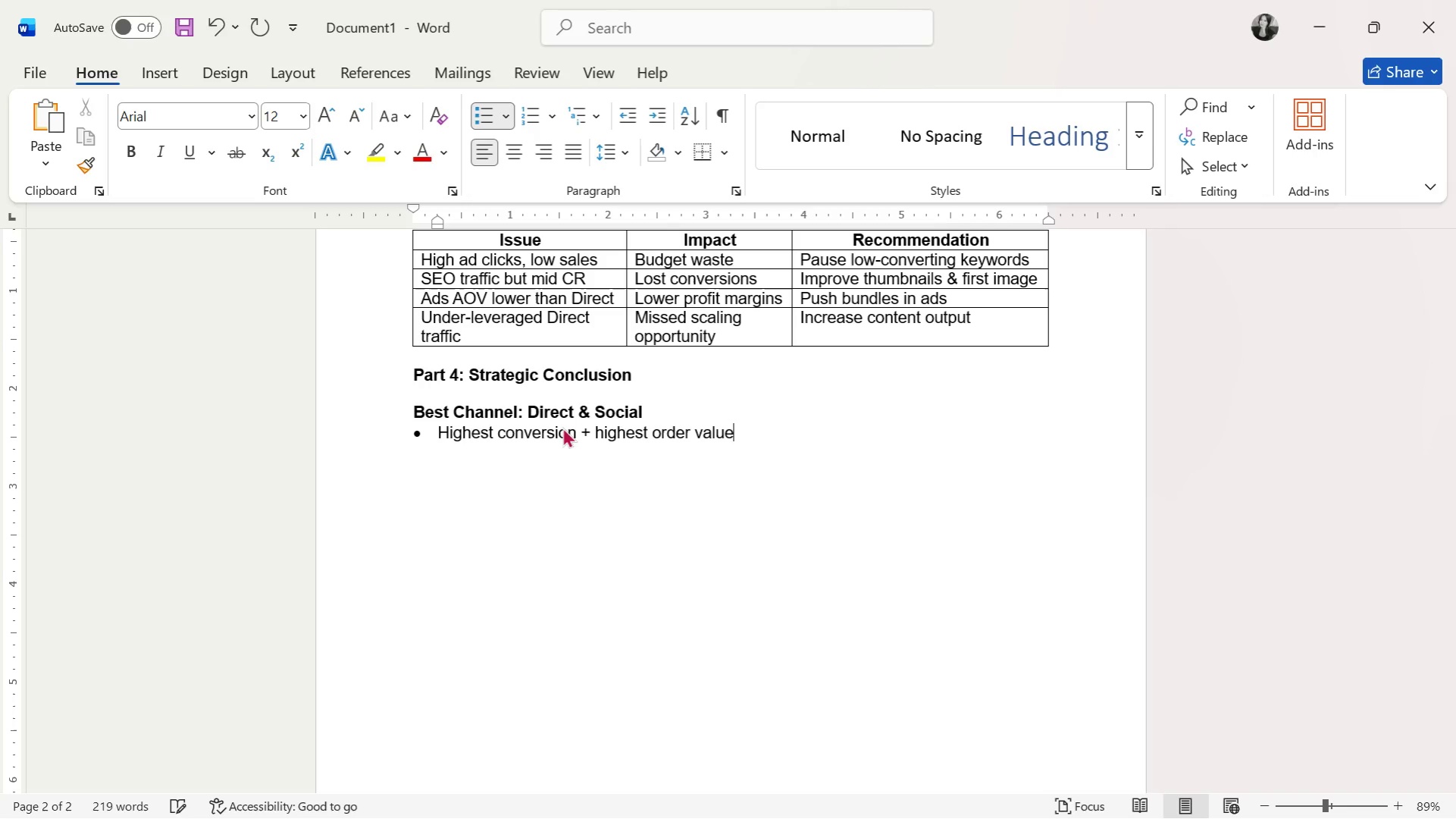 
key(Enter)
 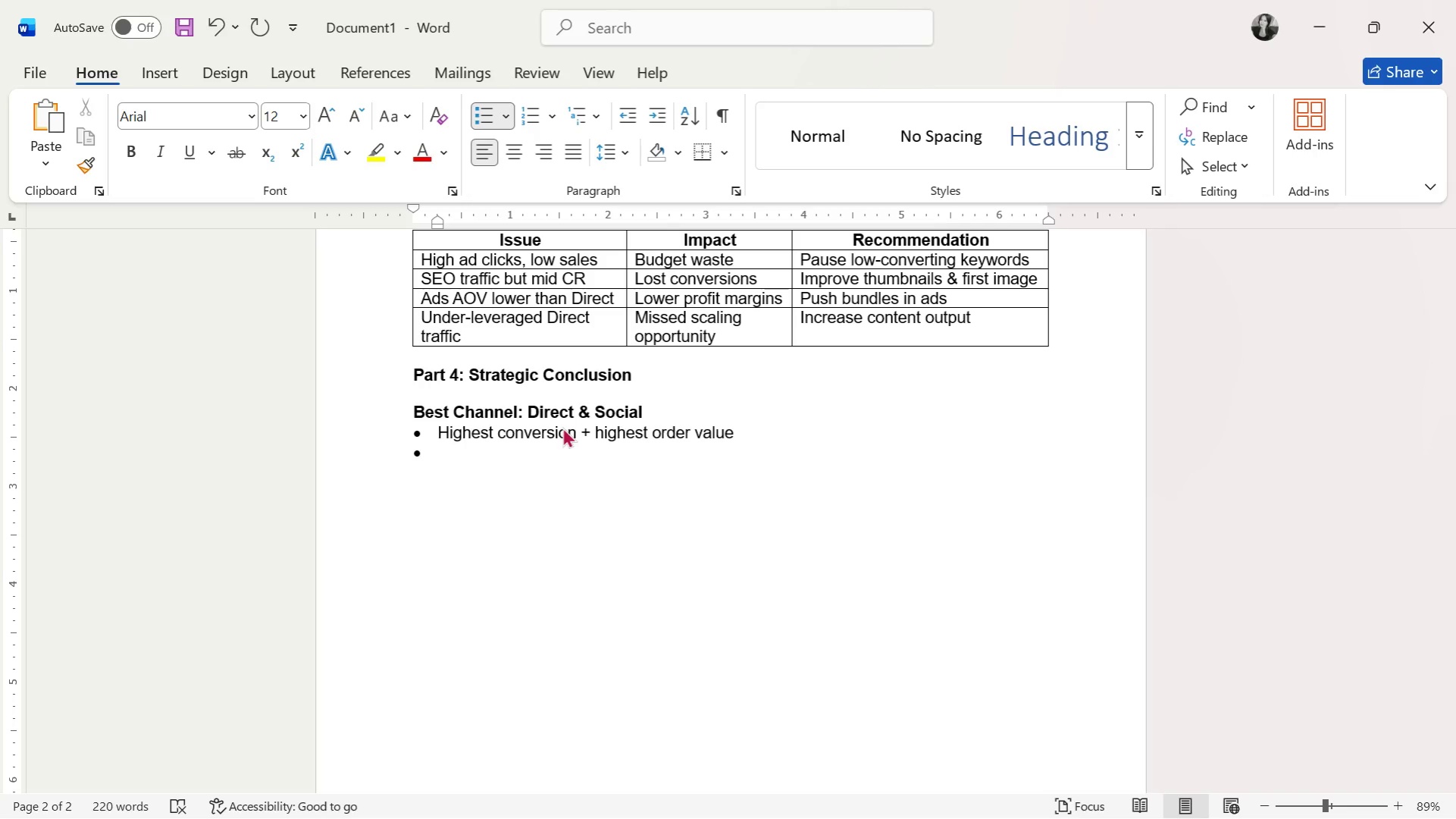 
key(Enter)
 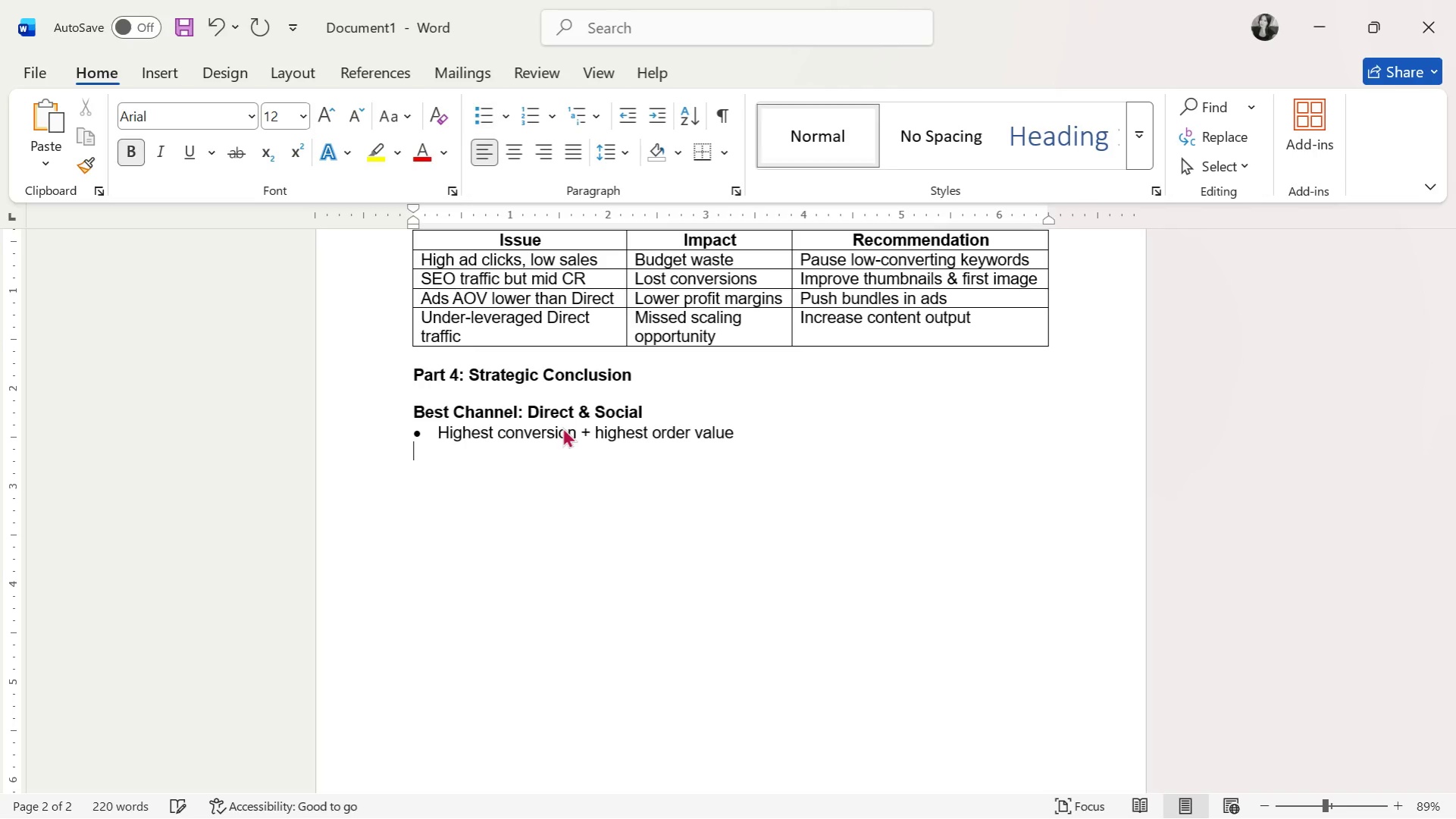 
key(Enter)
 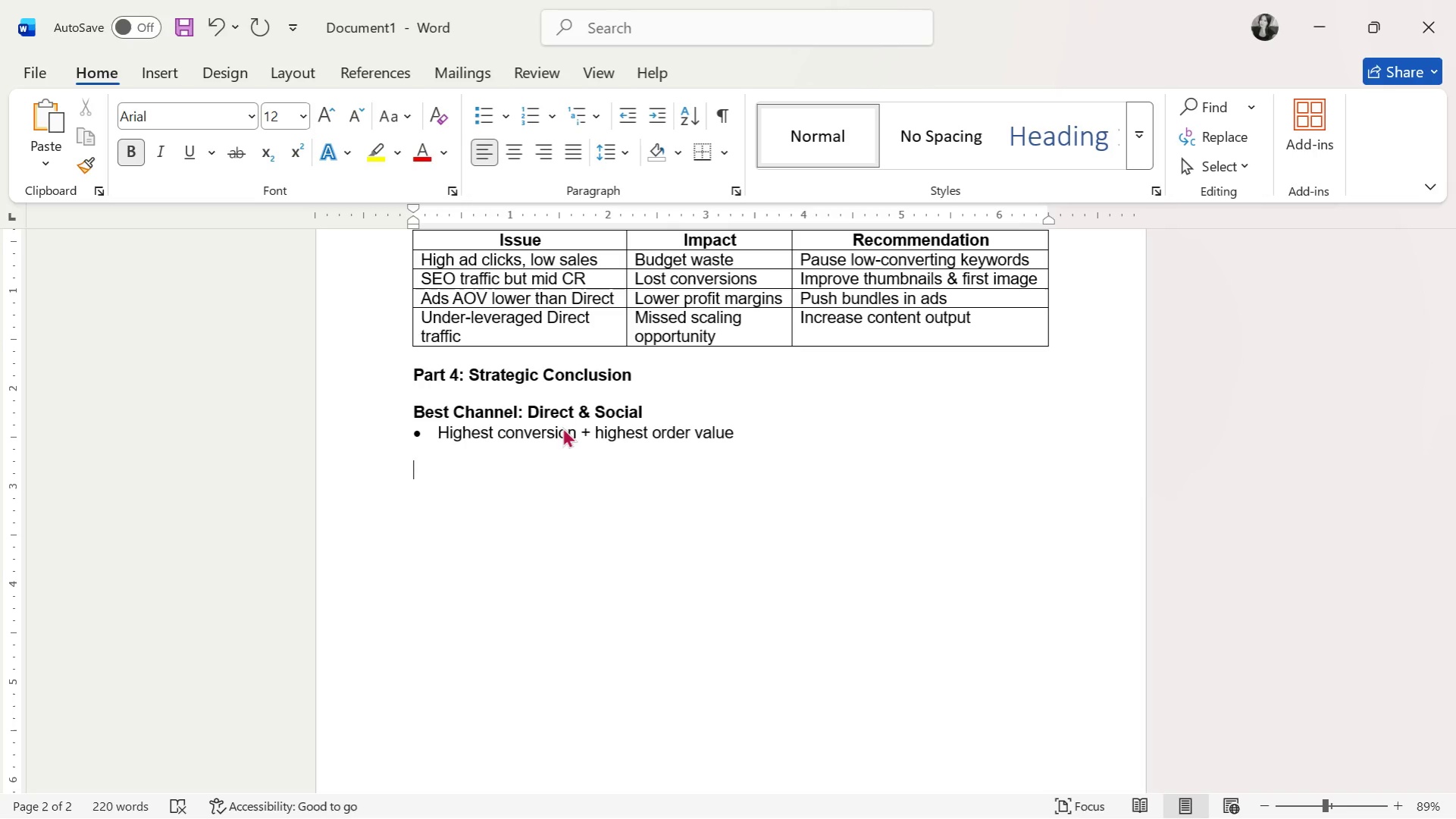 
key(Control+B)
 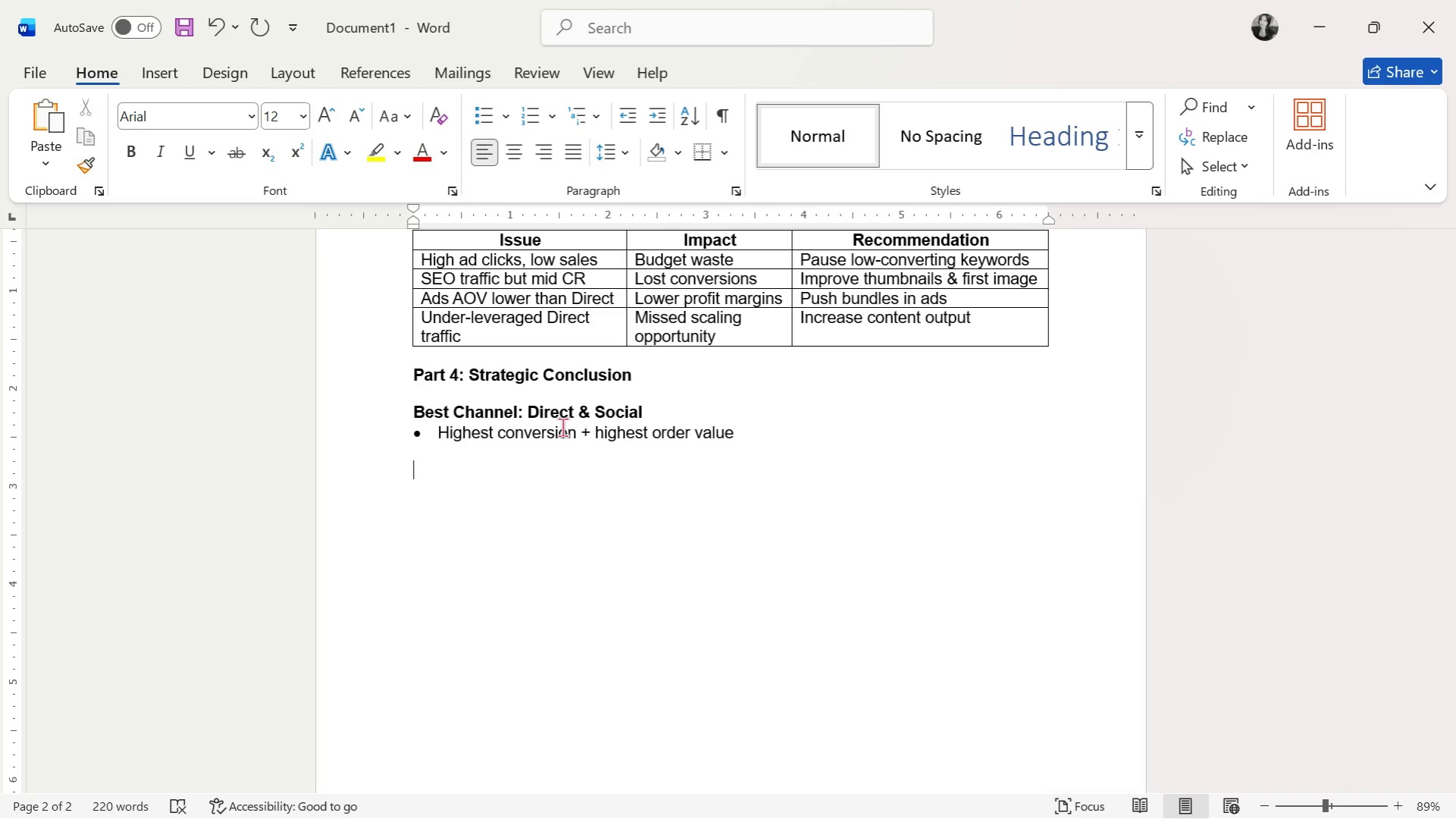 
type(Most Scalable )
 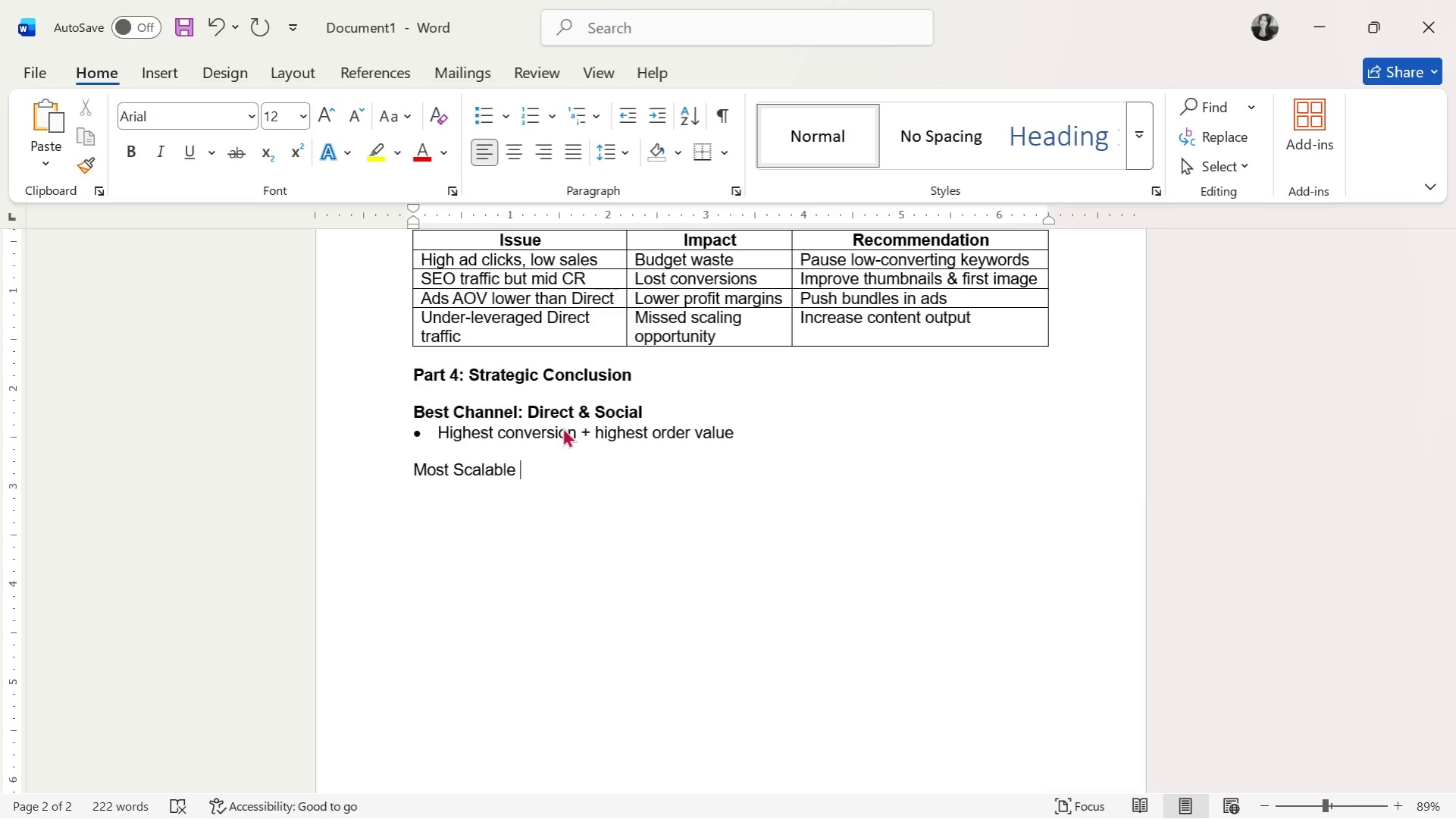 
wait(44.53)
 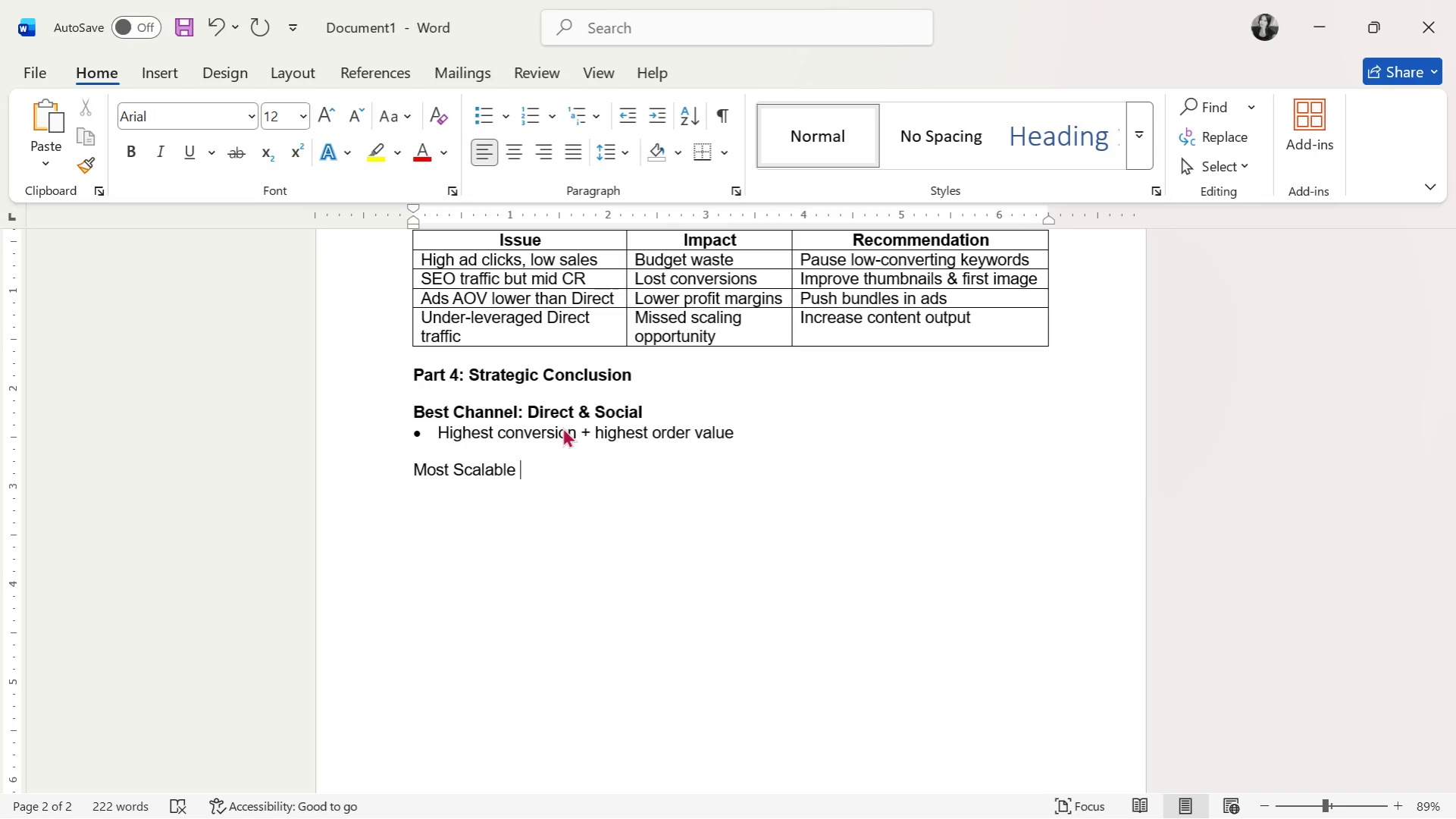 
key(Backspace)
 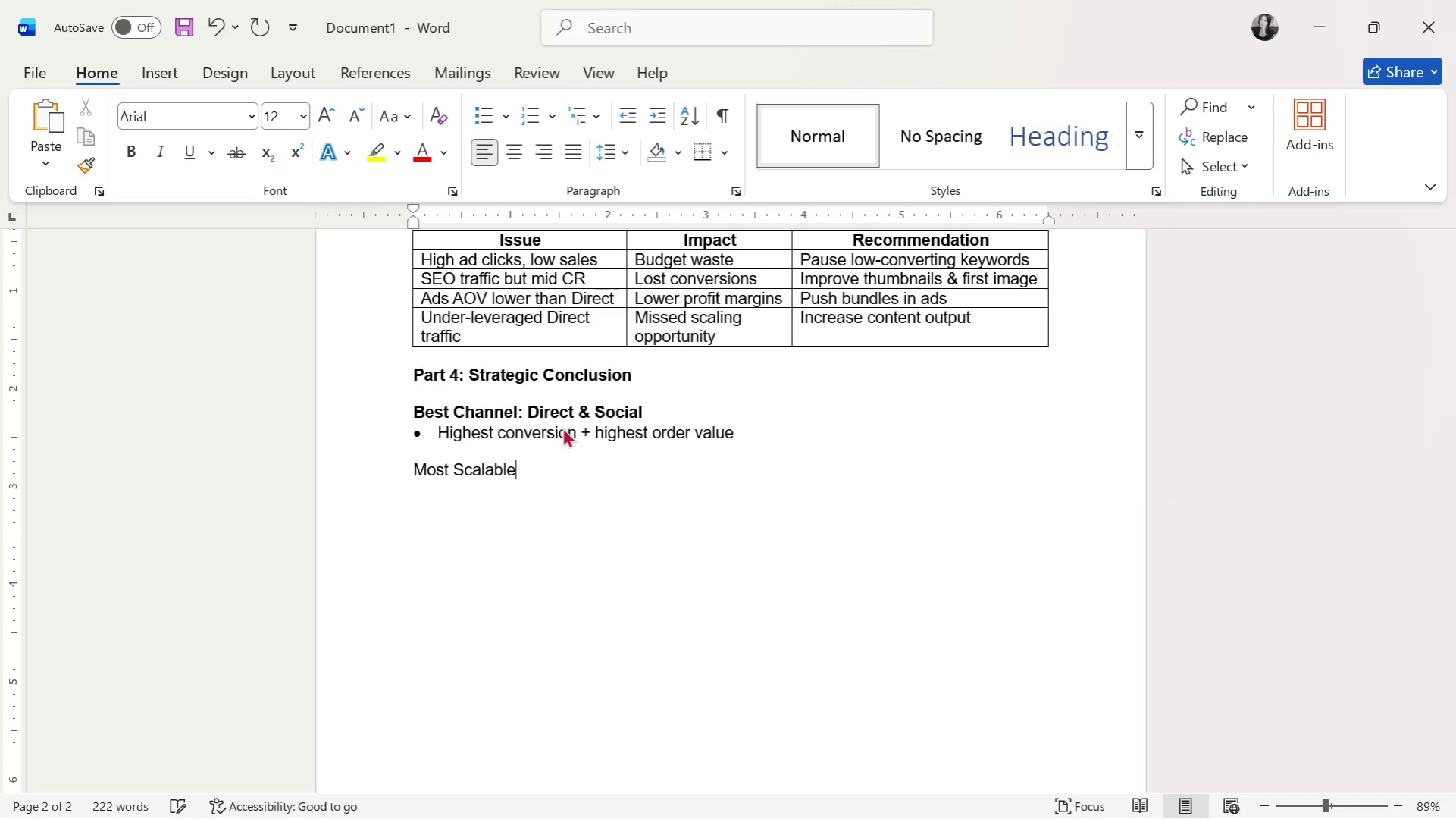 
key(Backspace)
 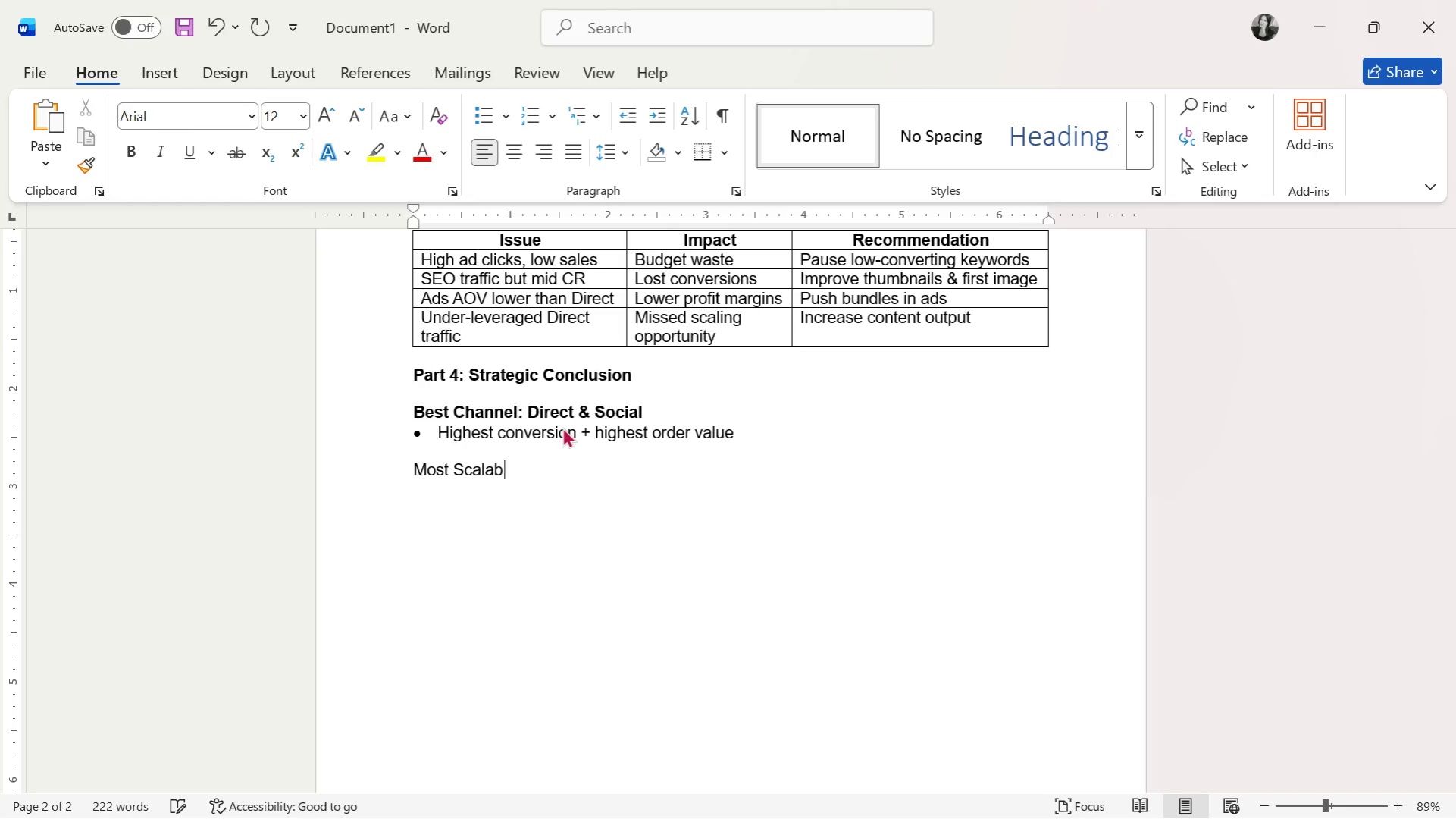 
key(Backspace)
 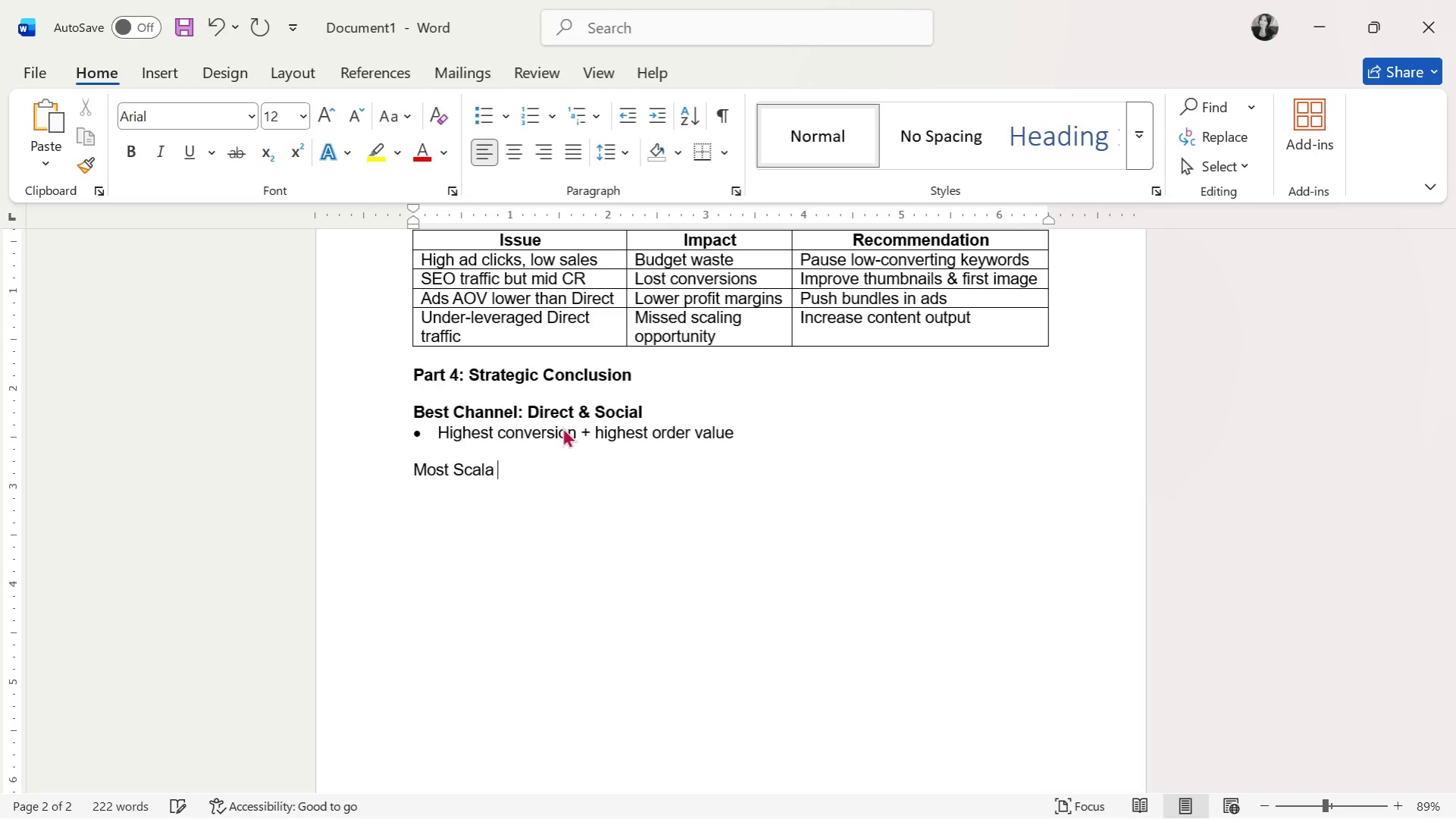 
key(Backspace)
 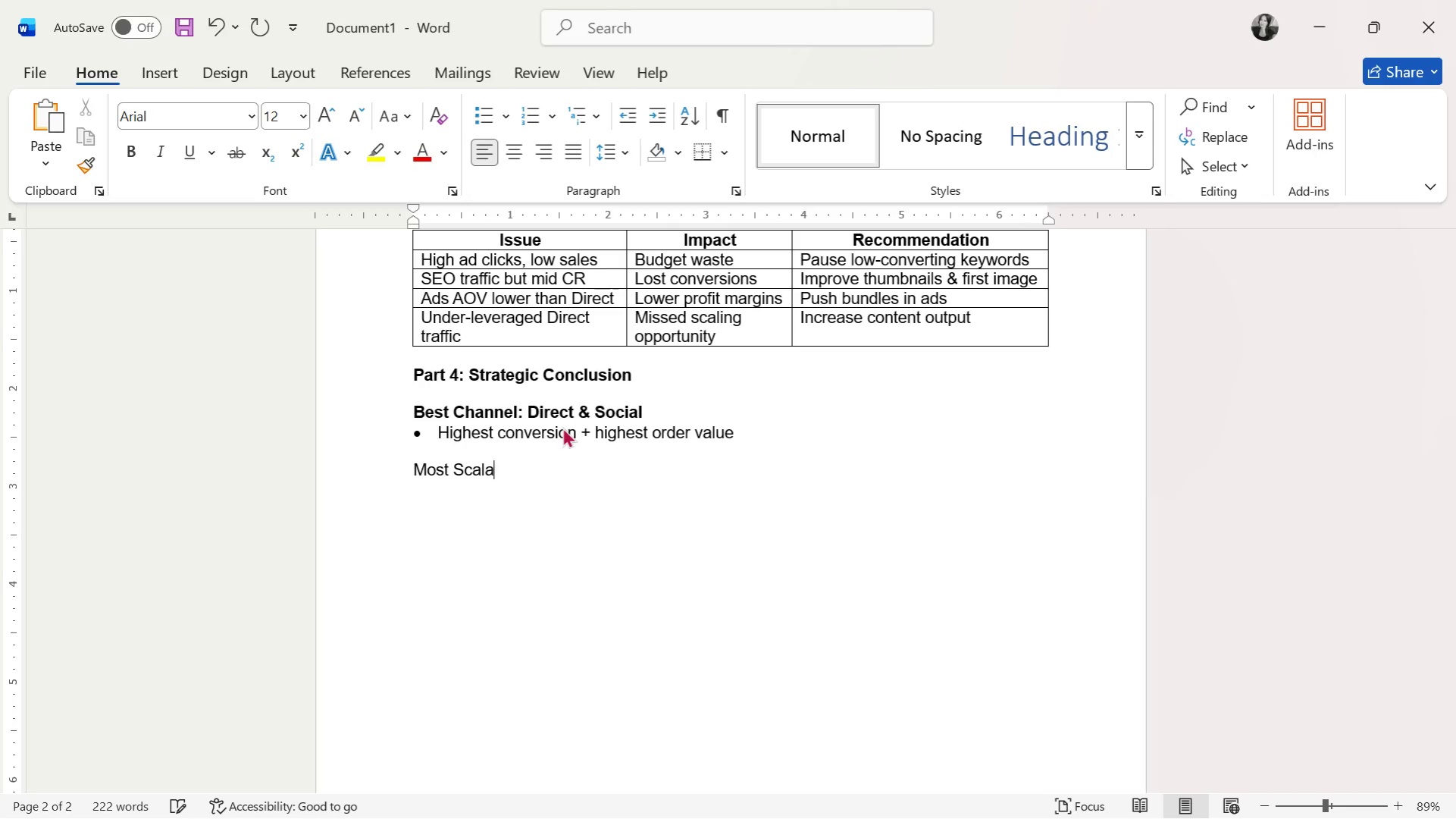 
key(Backspace)
 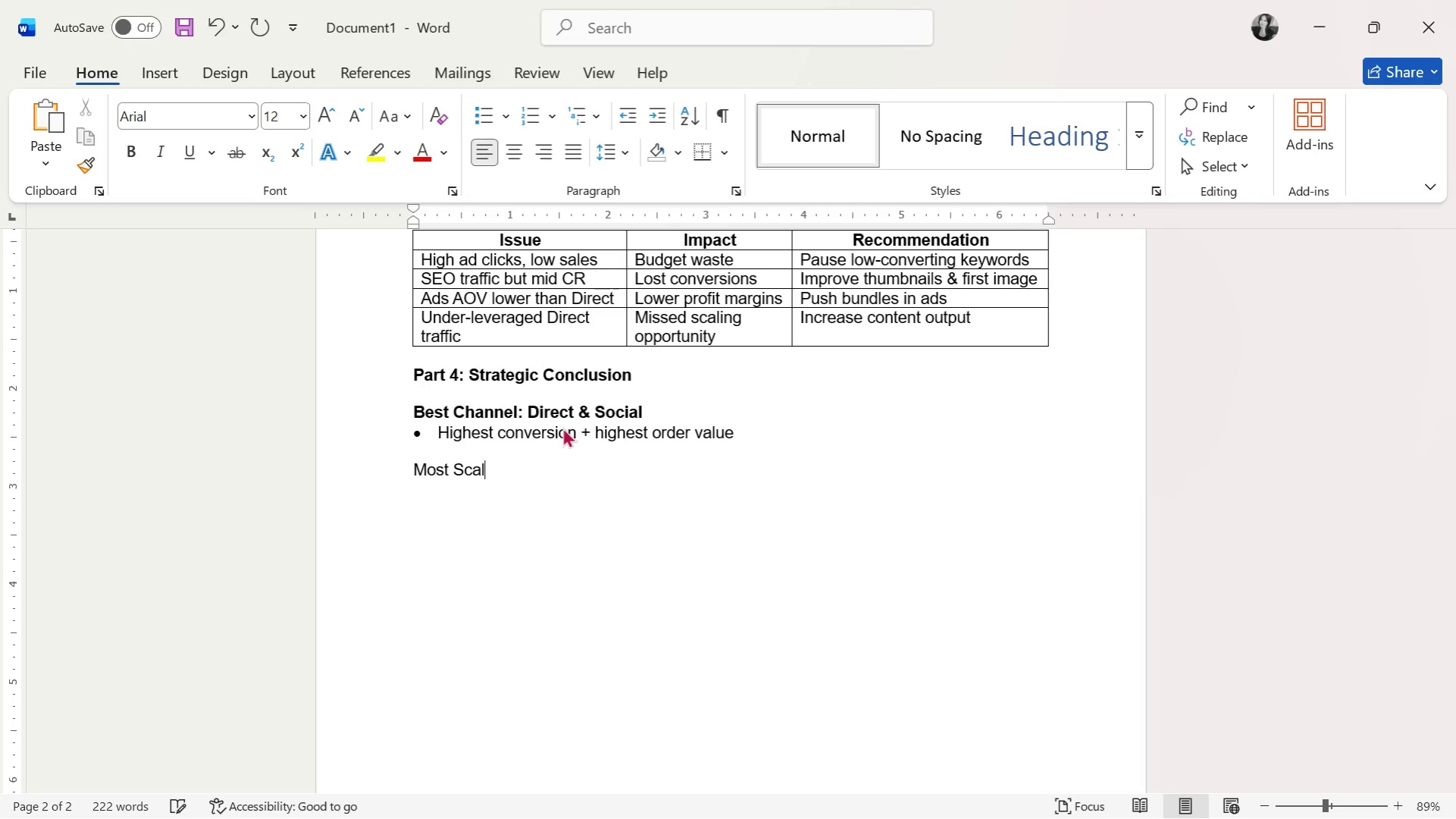 
key(Backspace)
 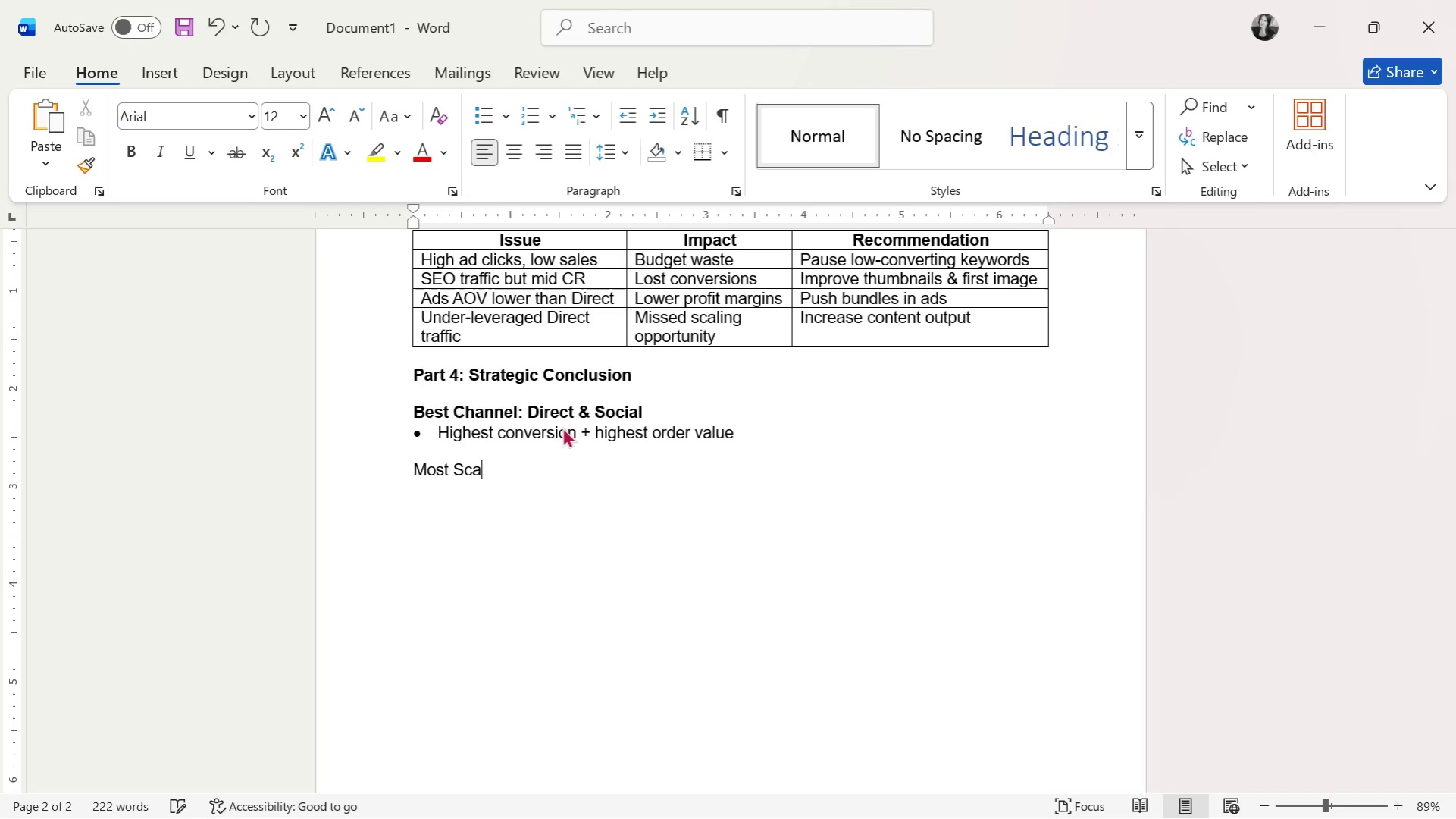 
key(Backspace)
 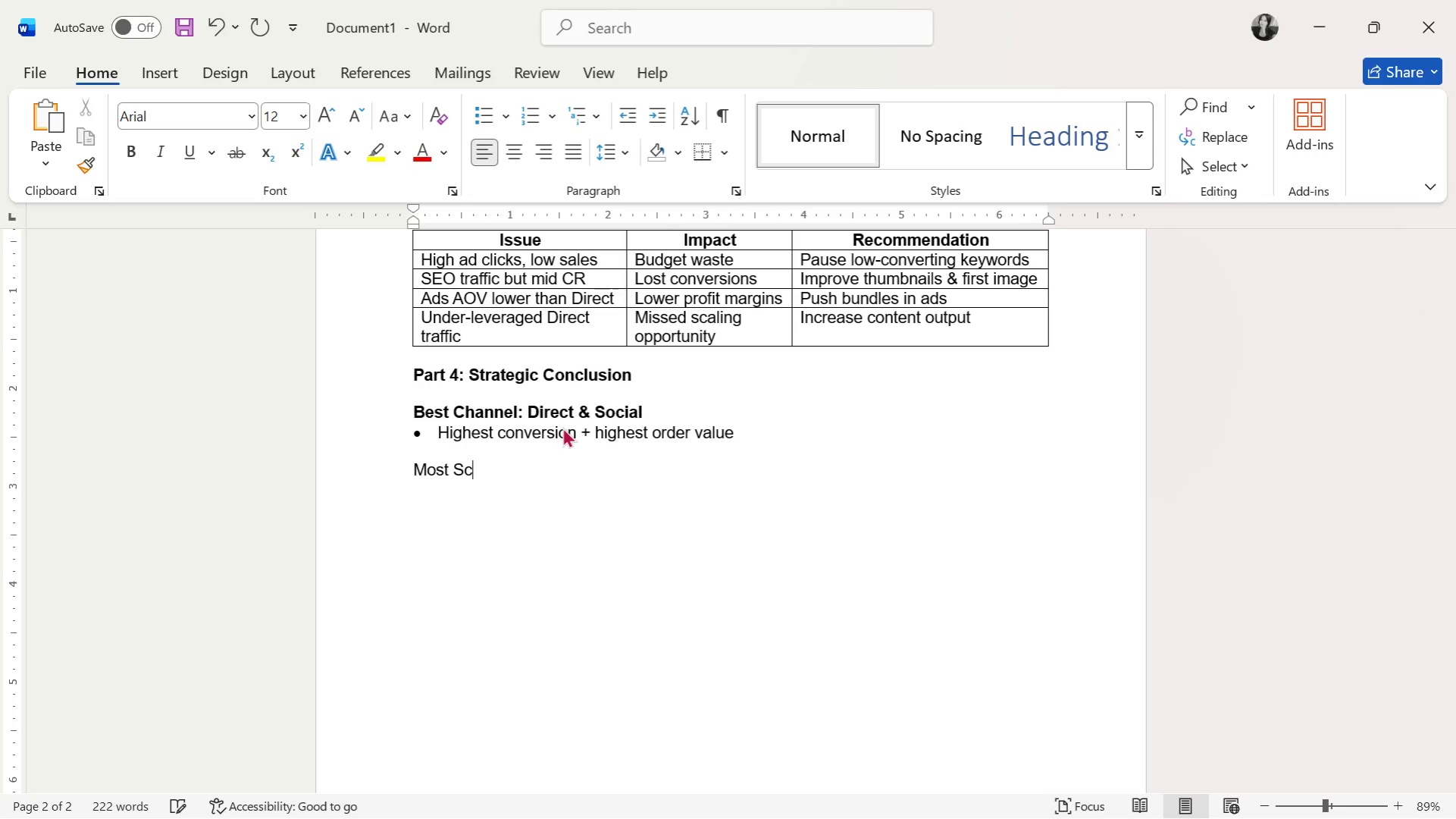 
key(Backspace)
 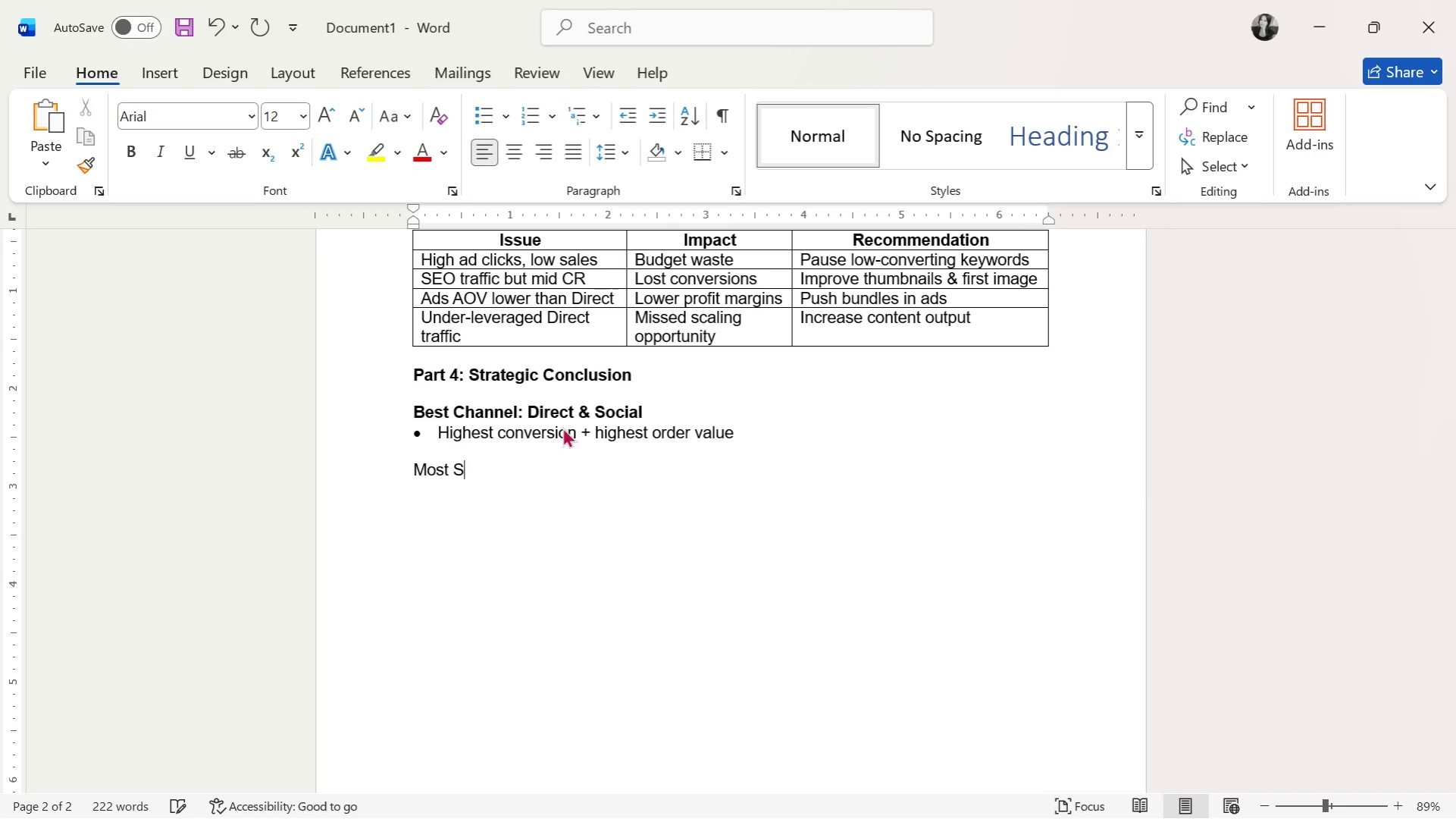 
key(Backspace)
 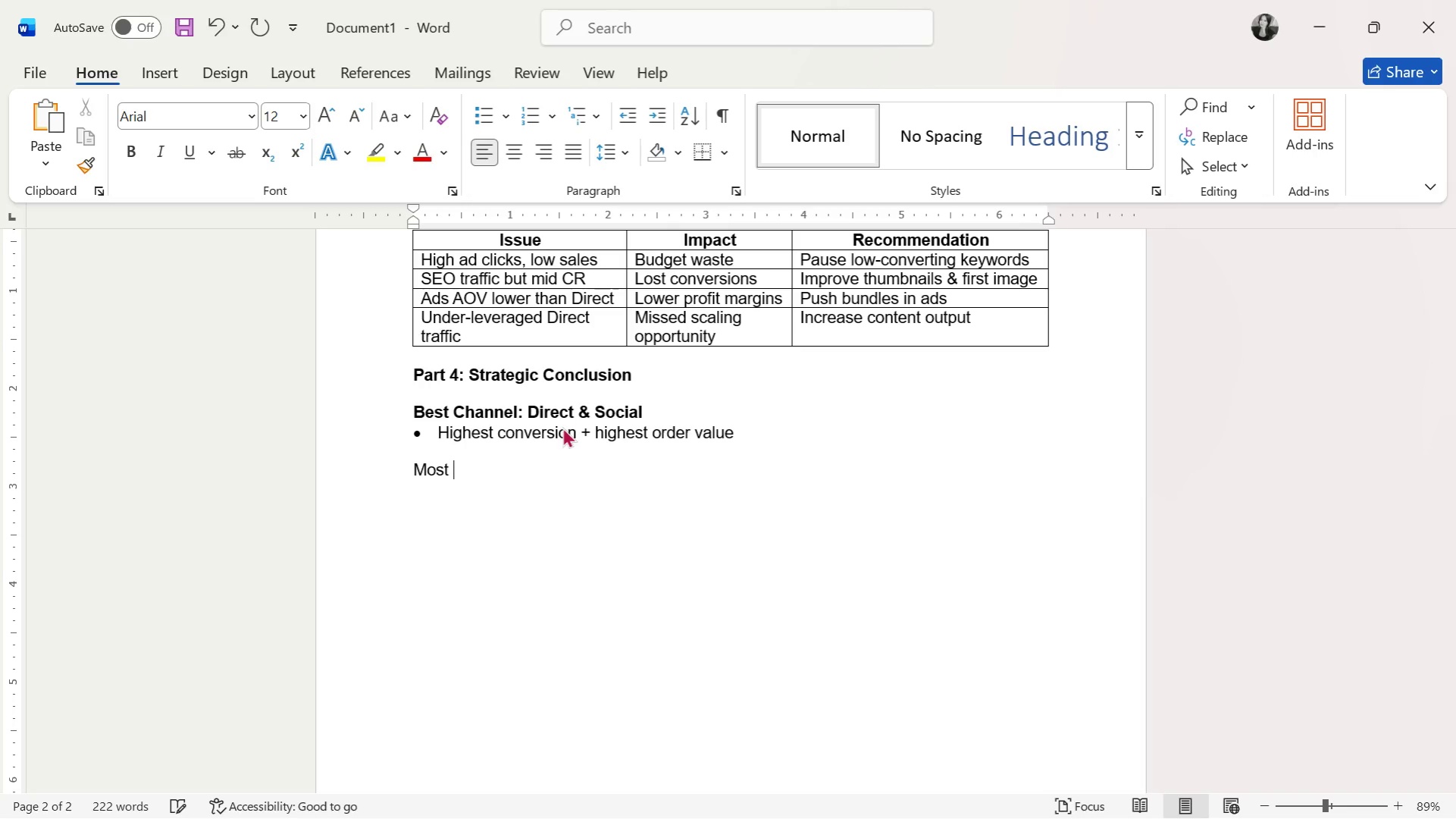 
key(Backspace)
 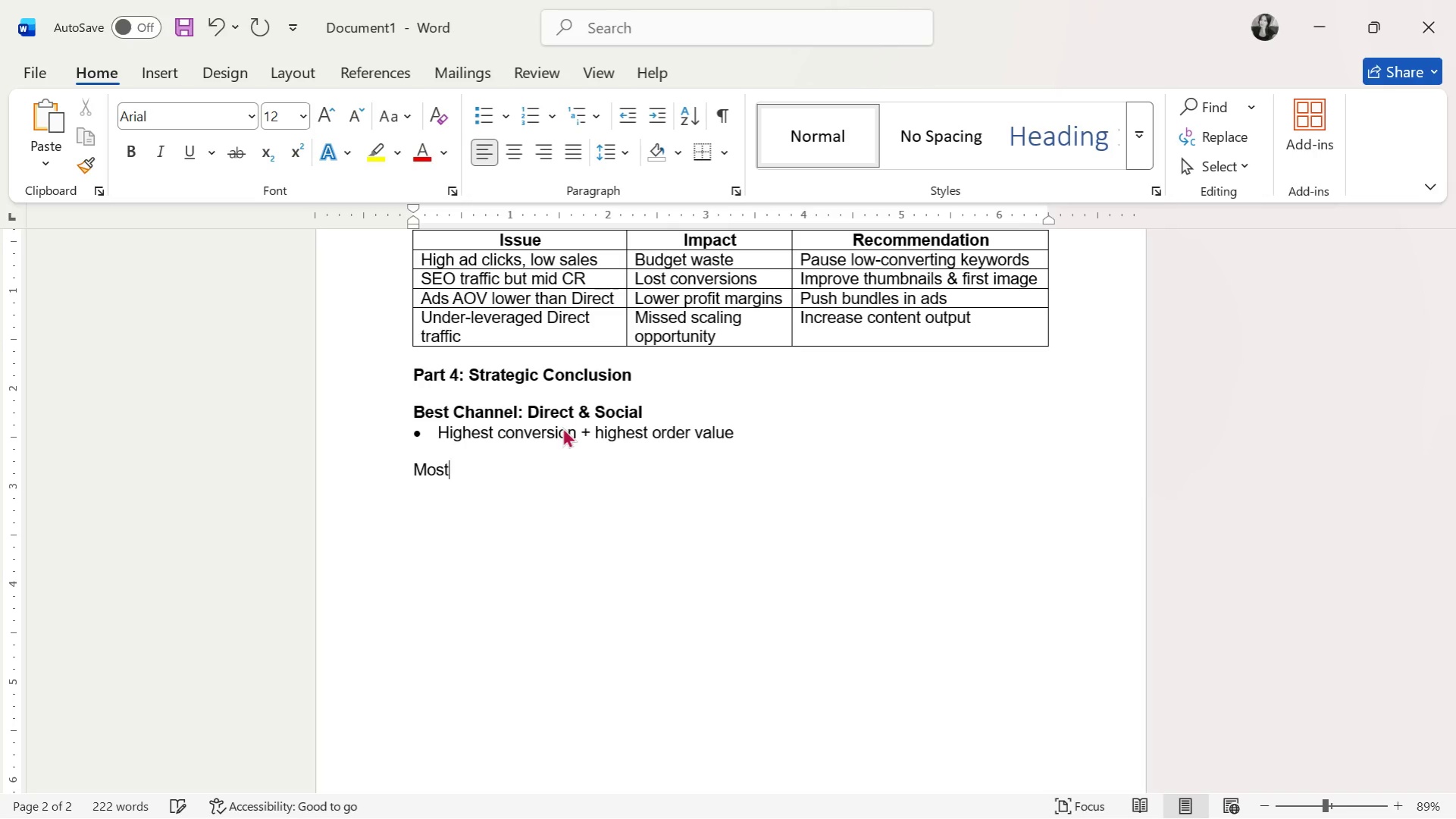 
key(Backspace)
 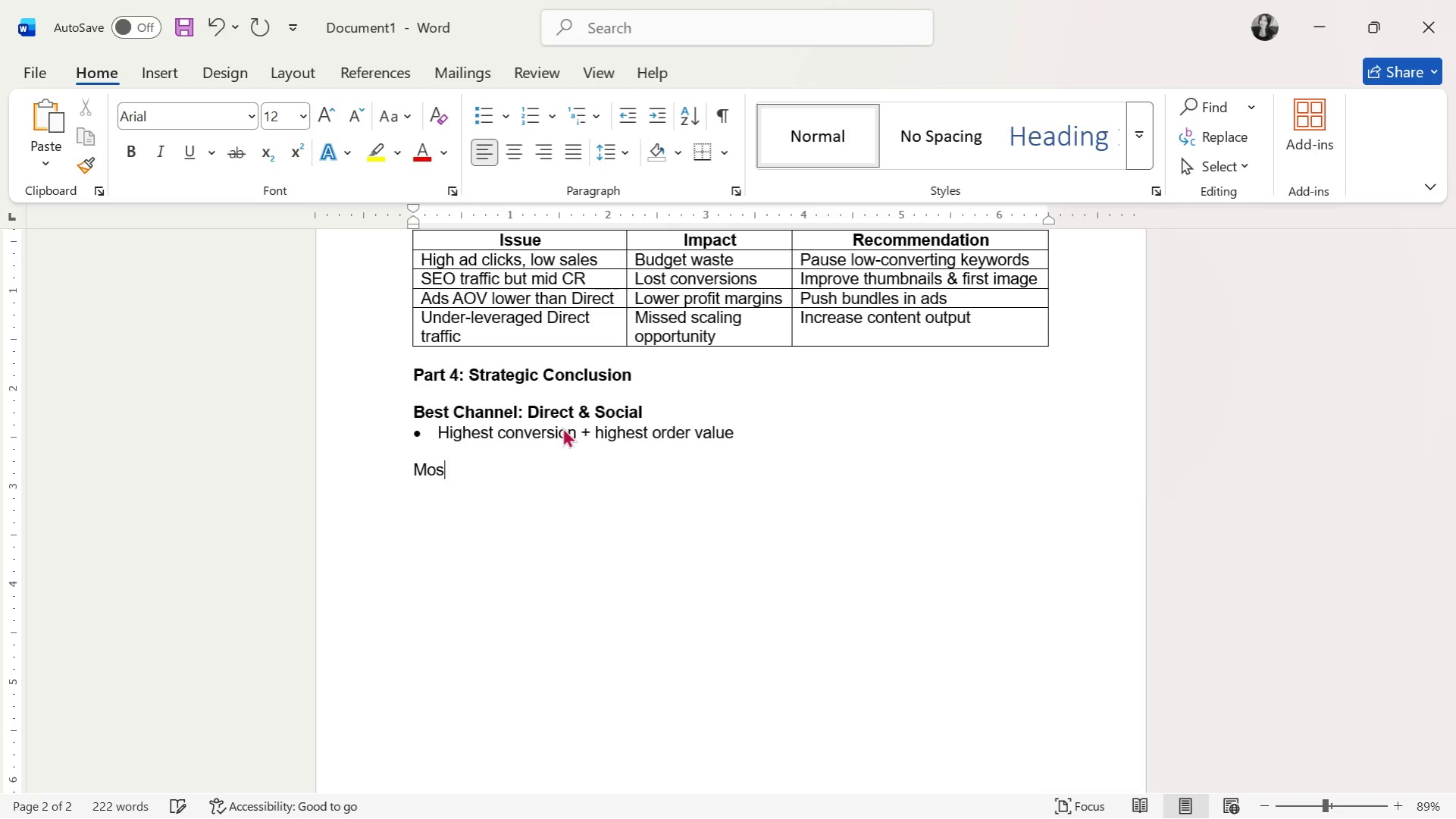 
key(Backspace)
 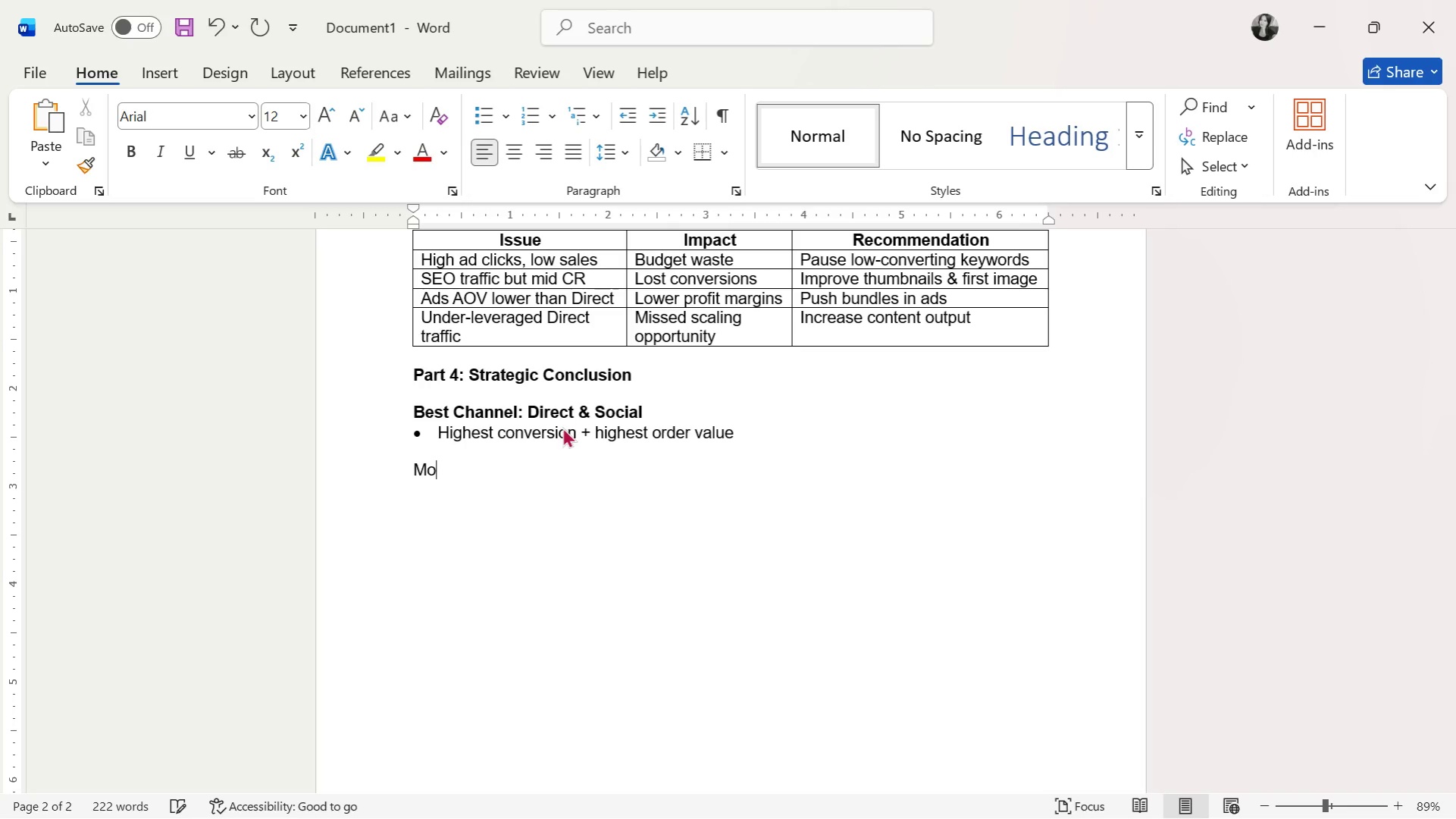 
key(Backspace)
 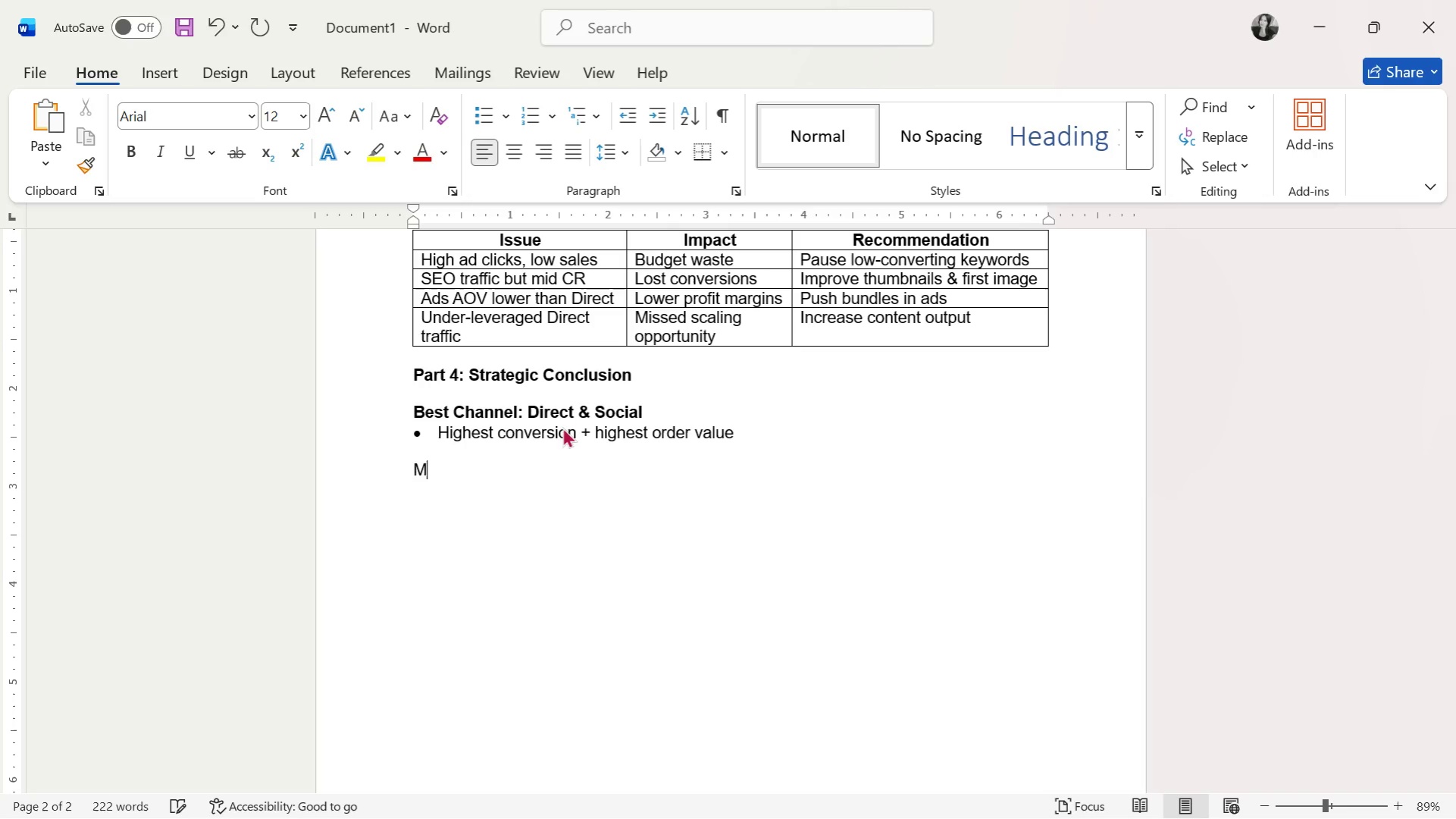 
key(Backspace)
 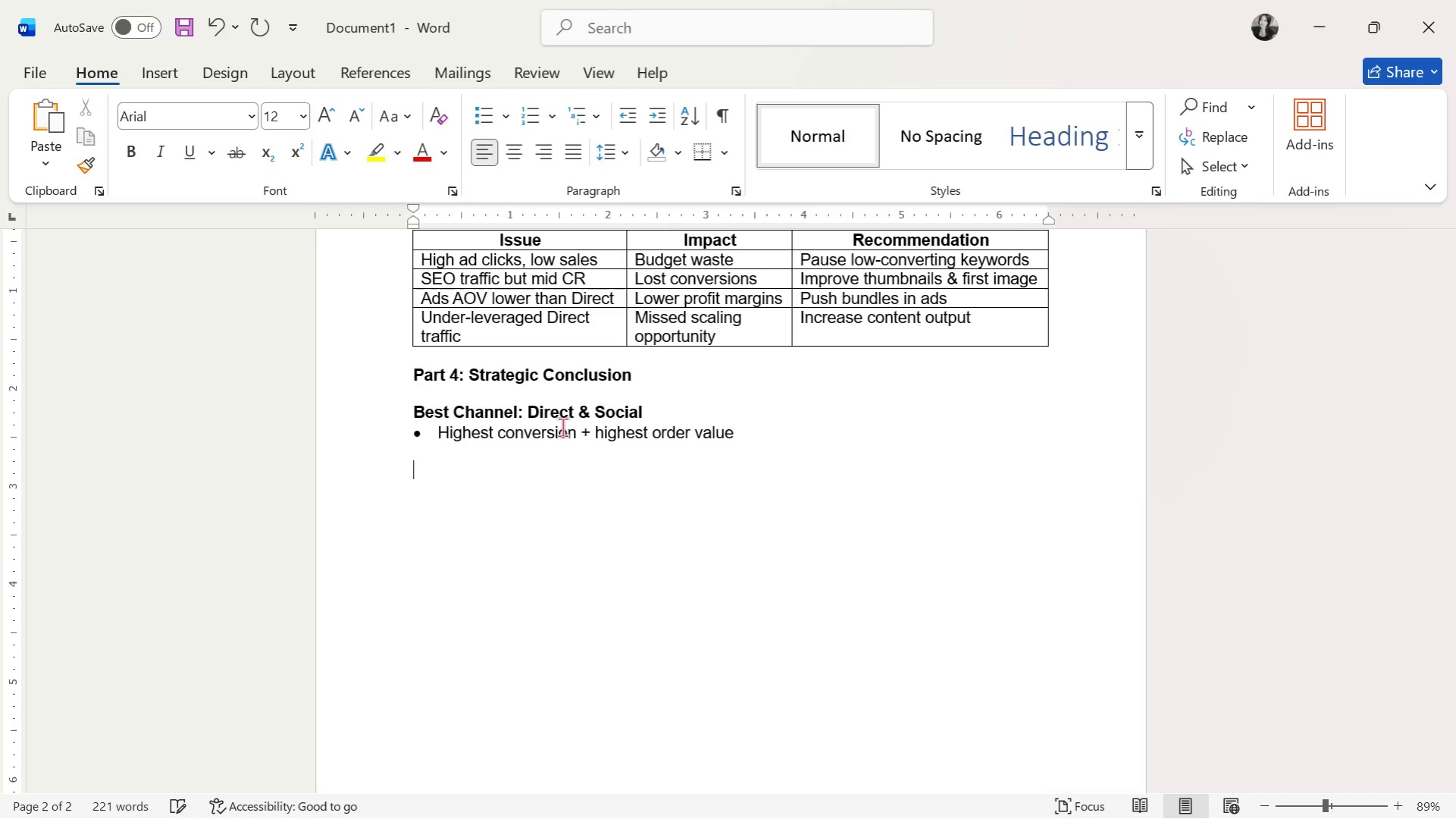 
key(Control+B)
 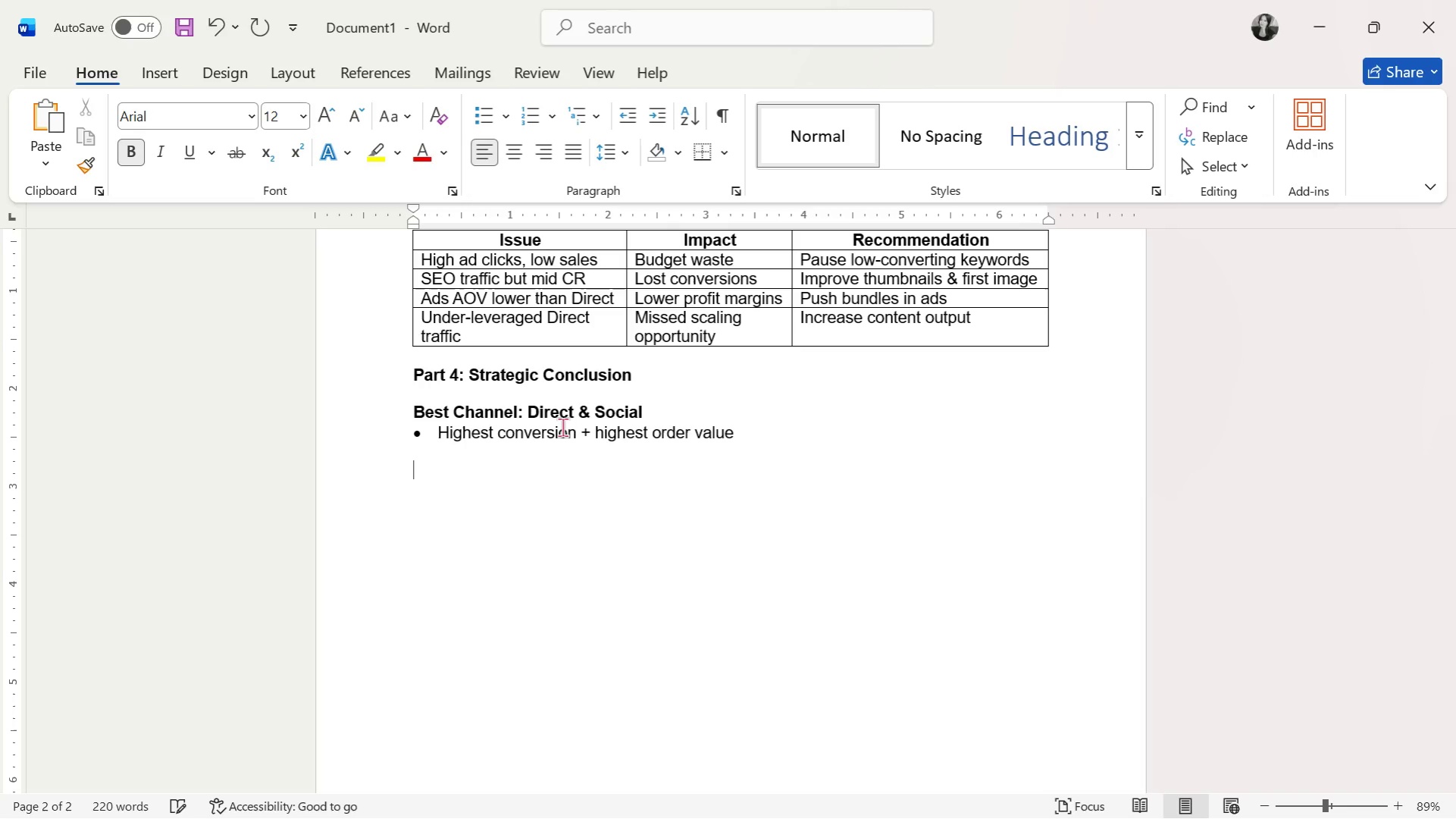 
type(Most Scalable Channel )
key(Backspace)
type(: Etsy SEO)
 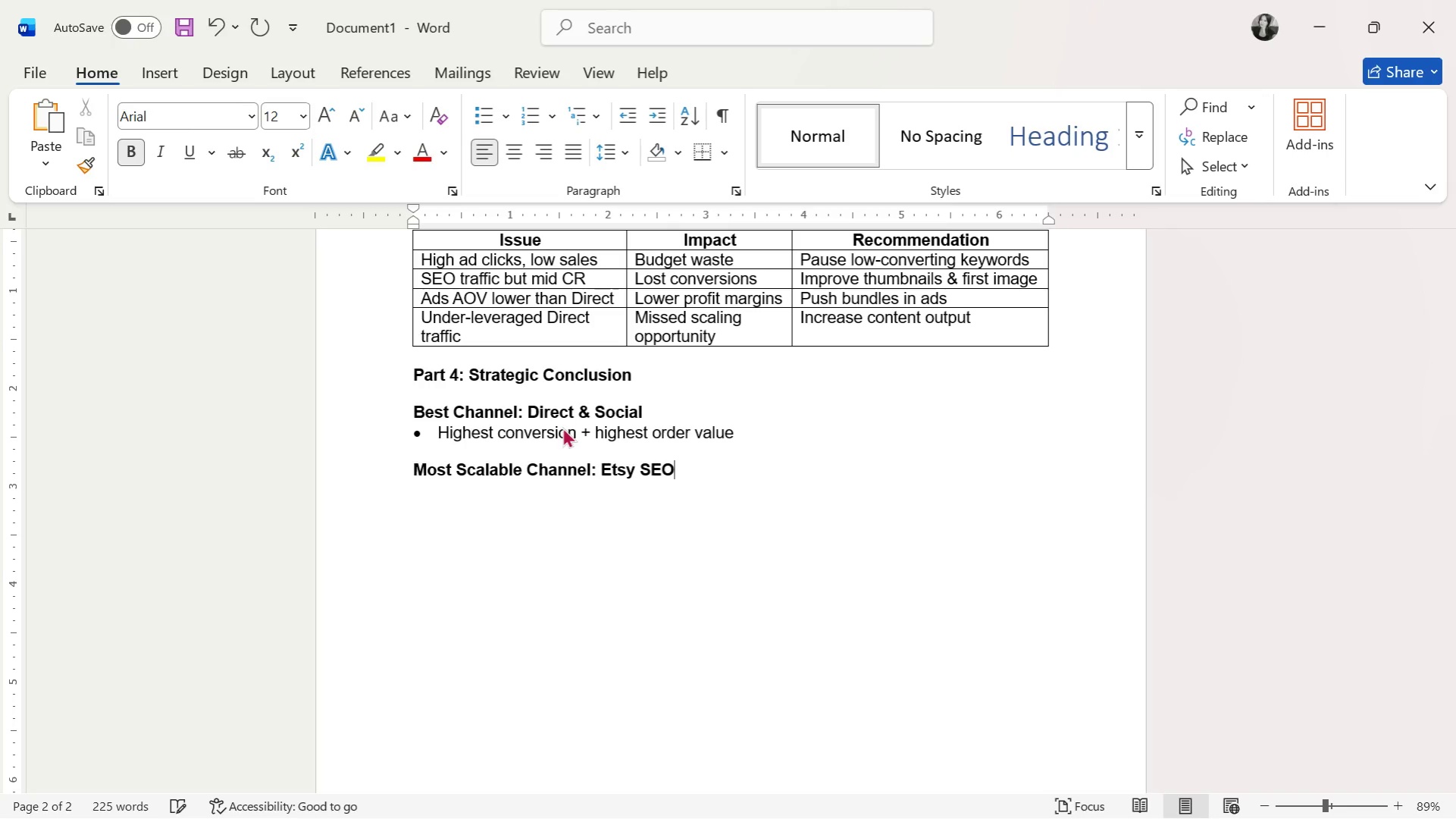 
key(Enter)
 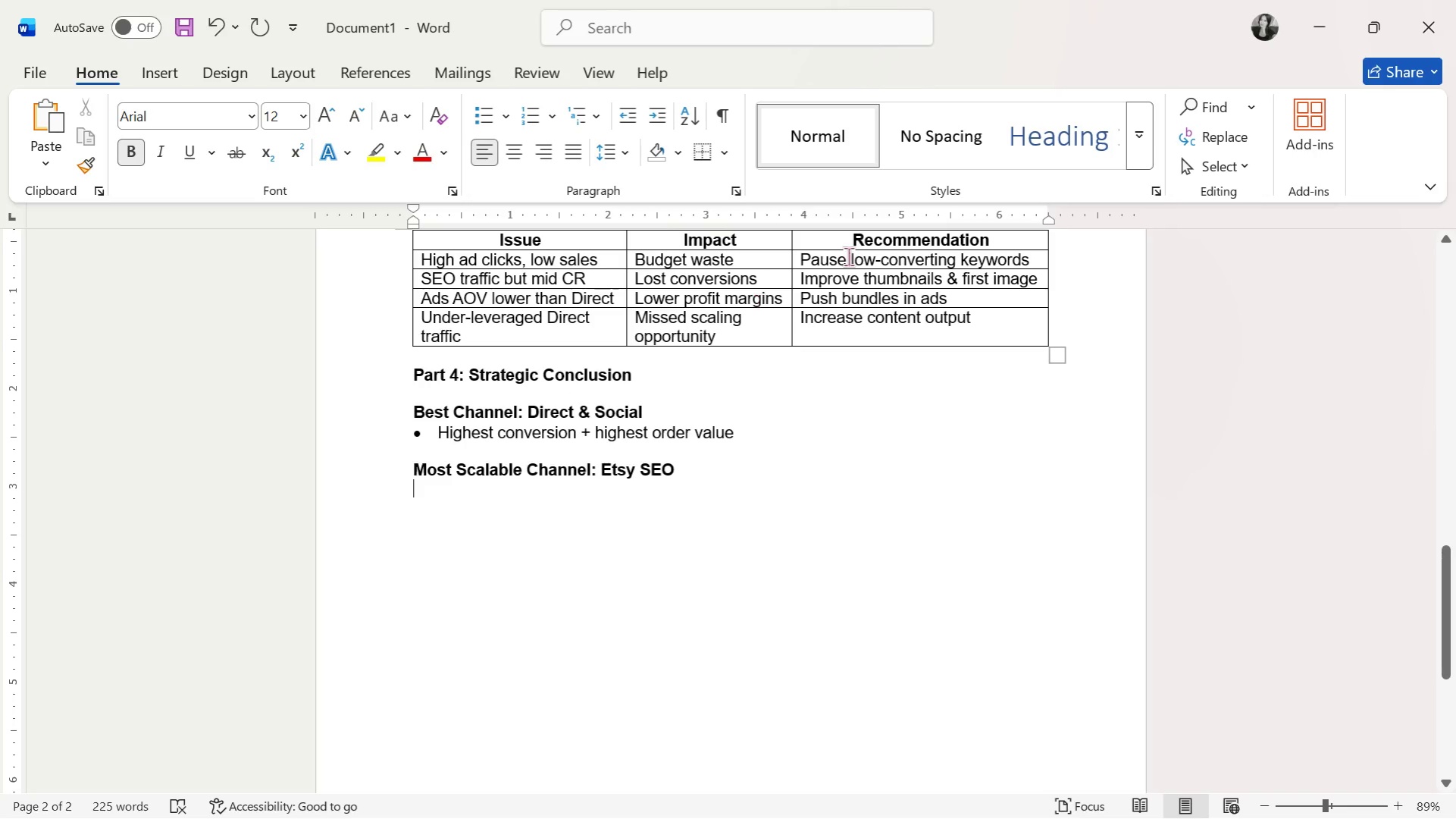 
left_click([481, 119])
 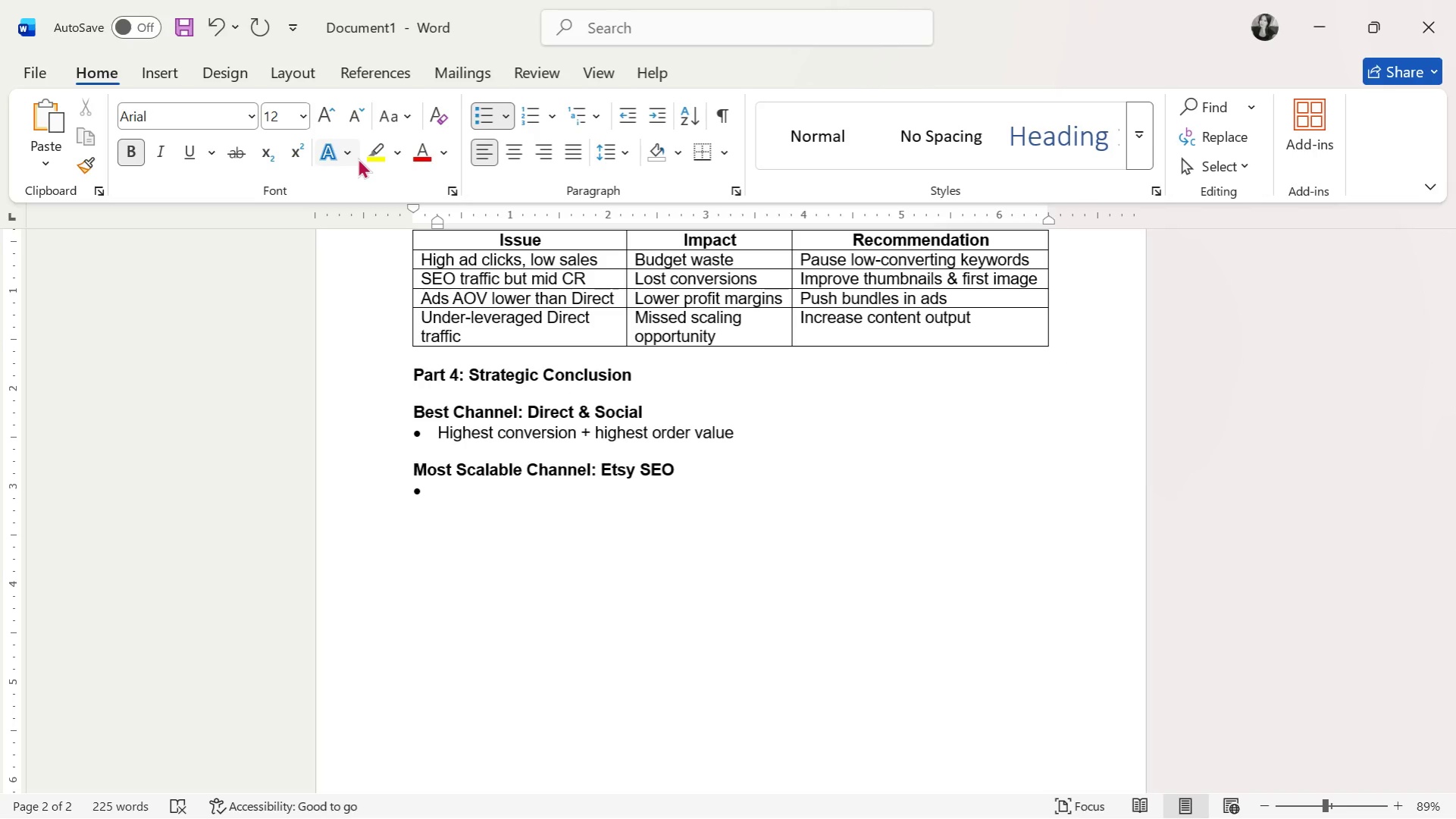 
key(Control+B)
 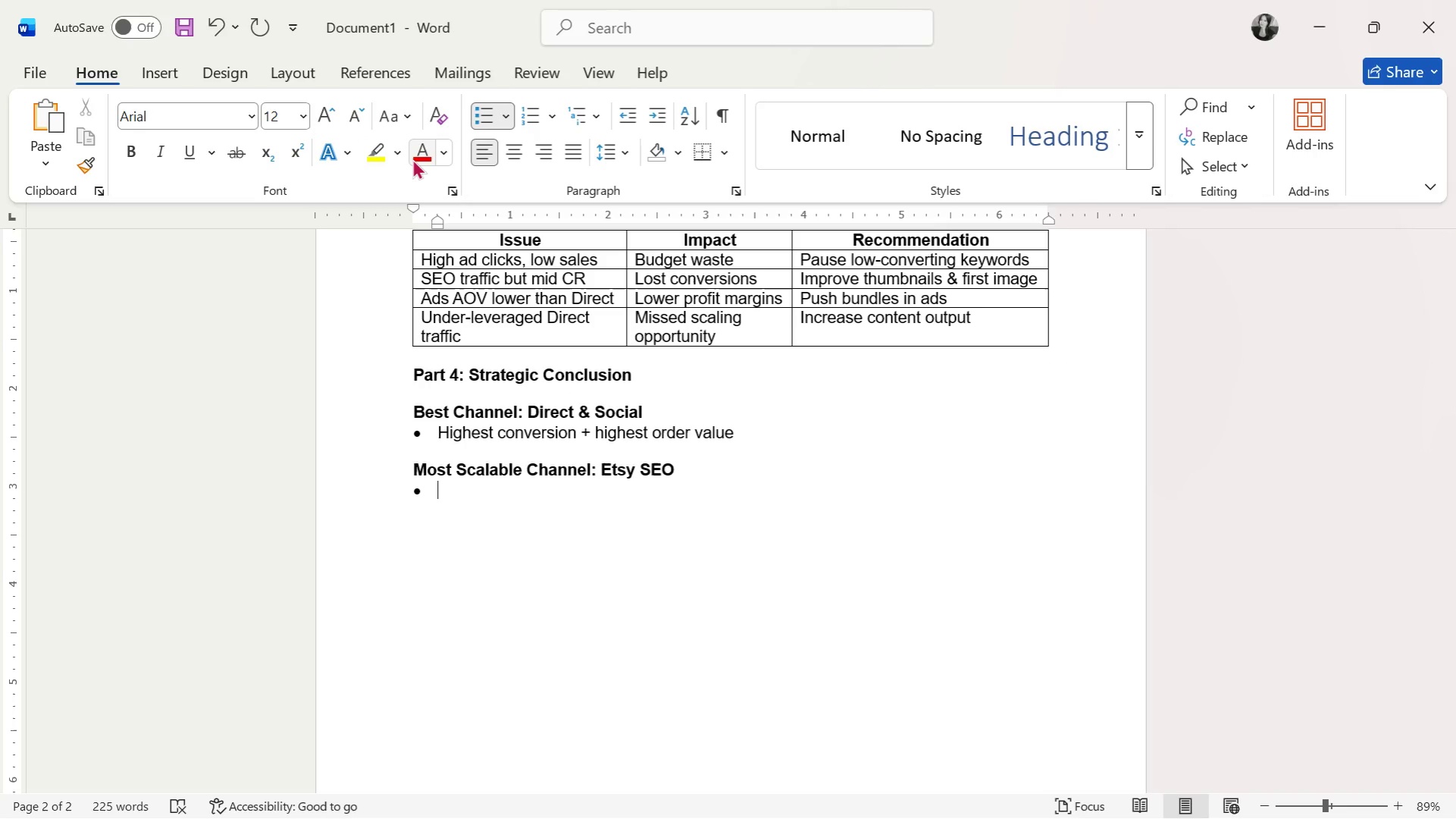 
hold_key(key=CapsLock, duration=0.38)
 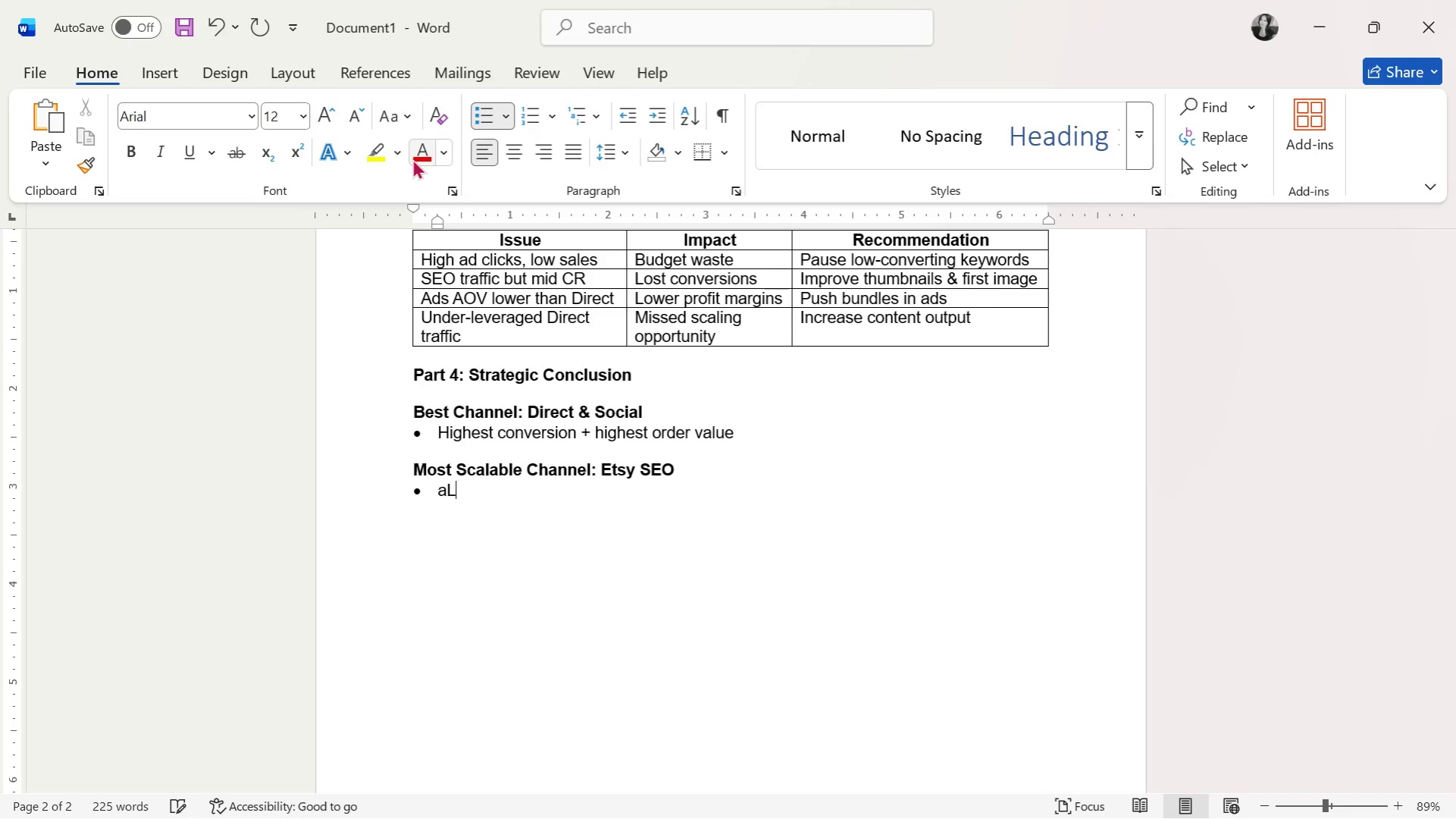 
type(aL)
key(Backspace)
key(Backspace)
type(Already )
 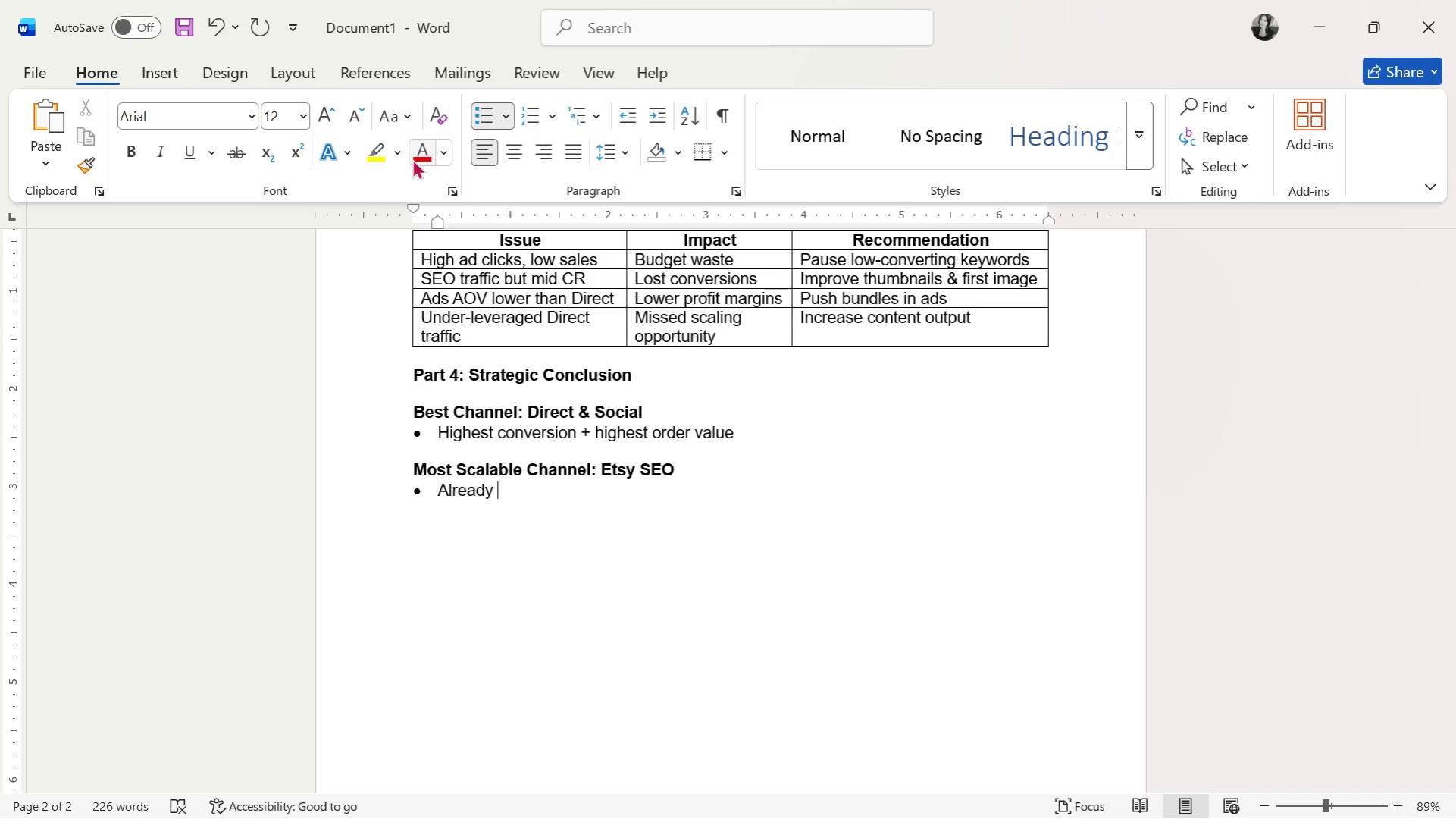 
type(strong traffic )
 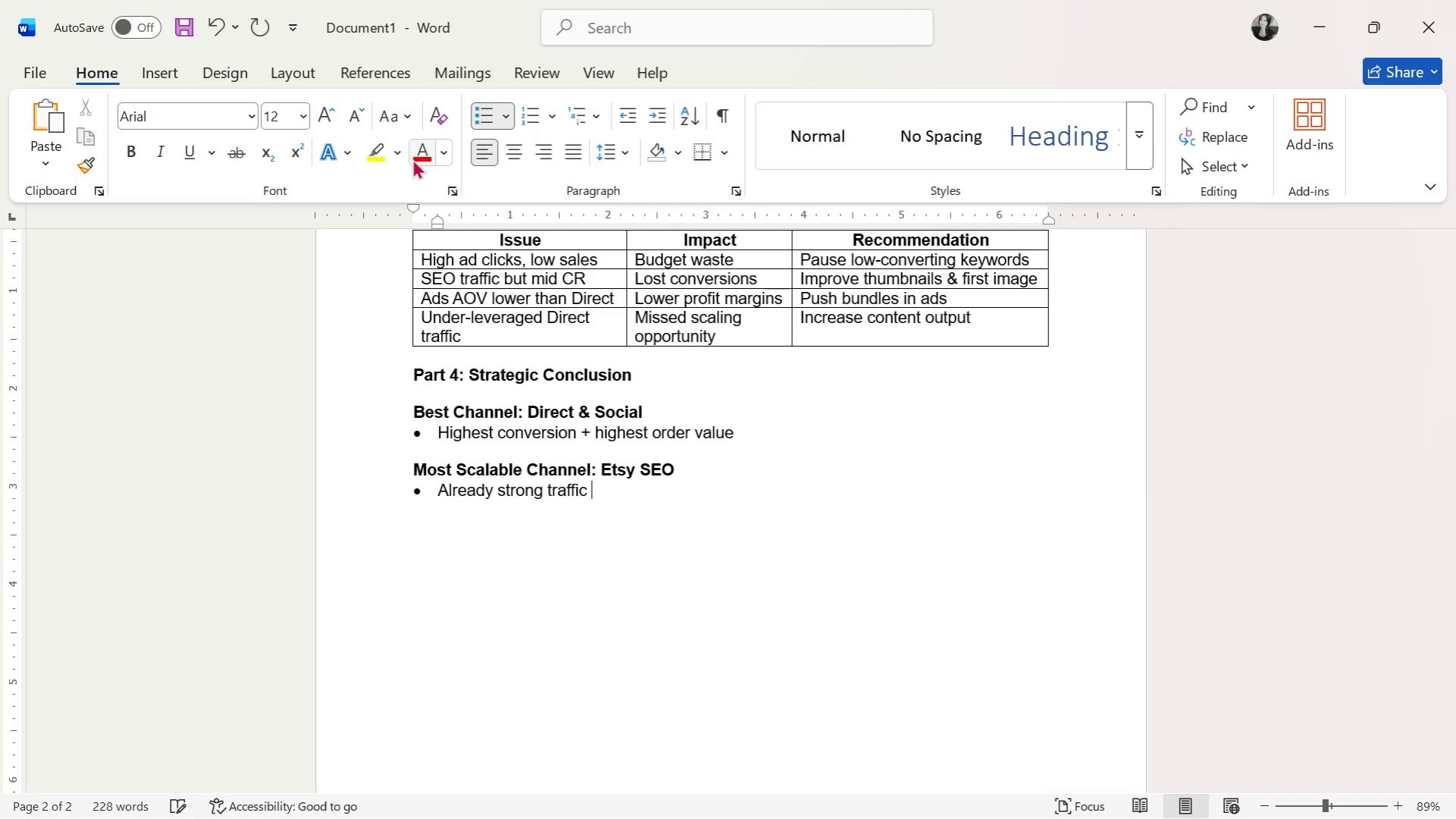 
key(Control+V)
 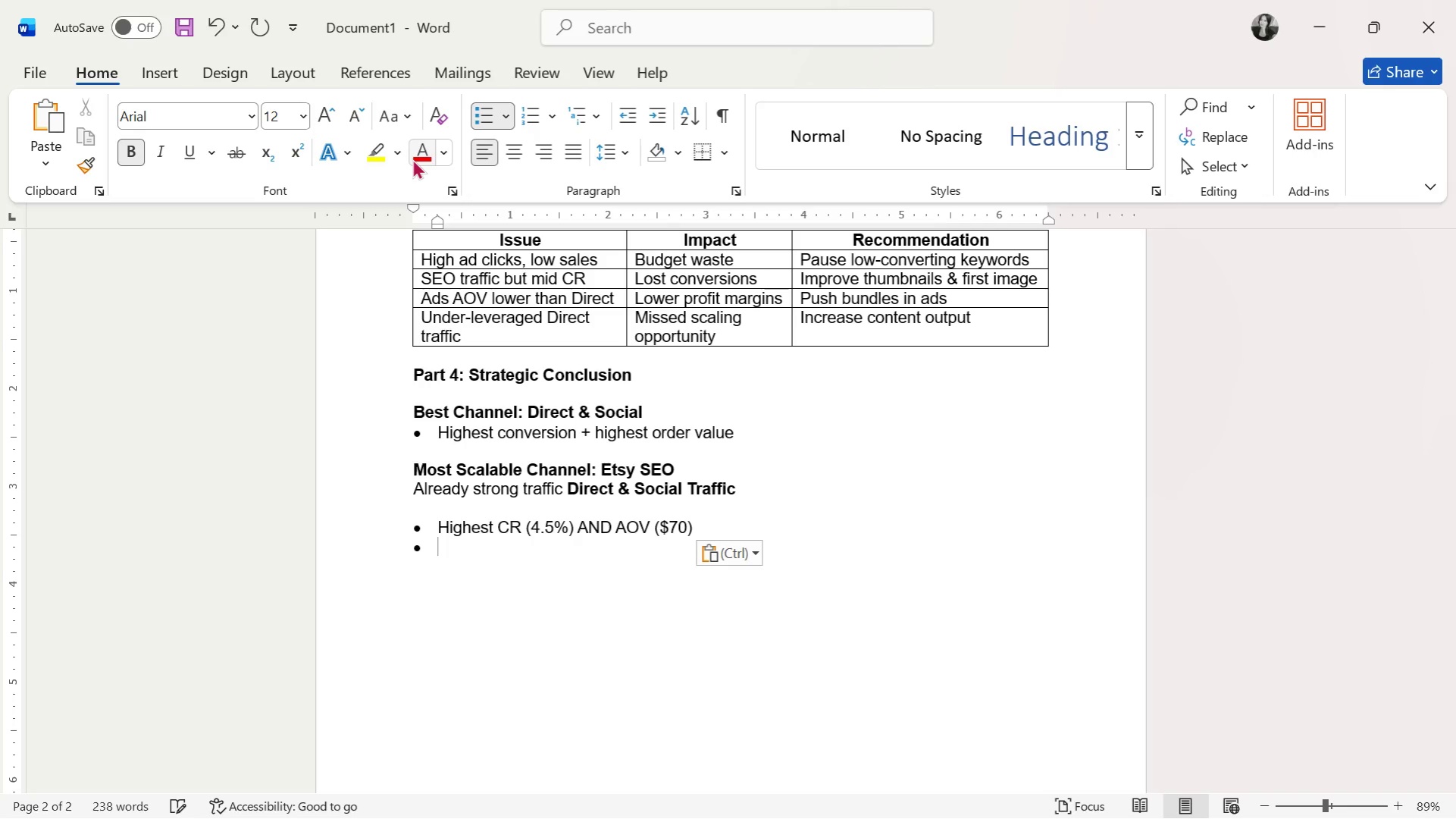 
key(Control+Z)
 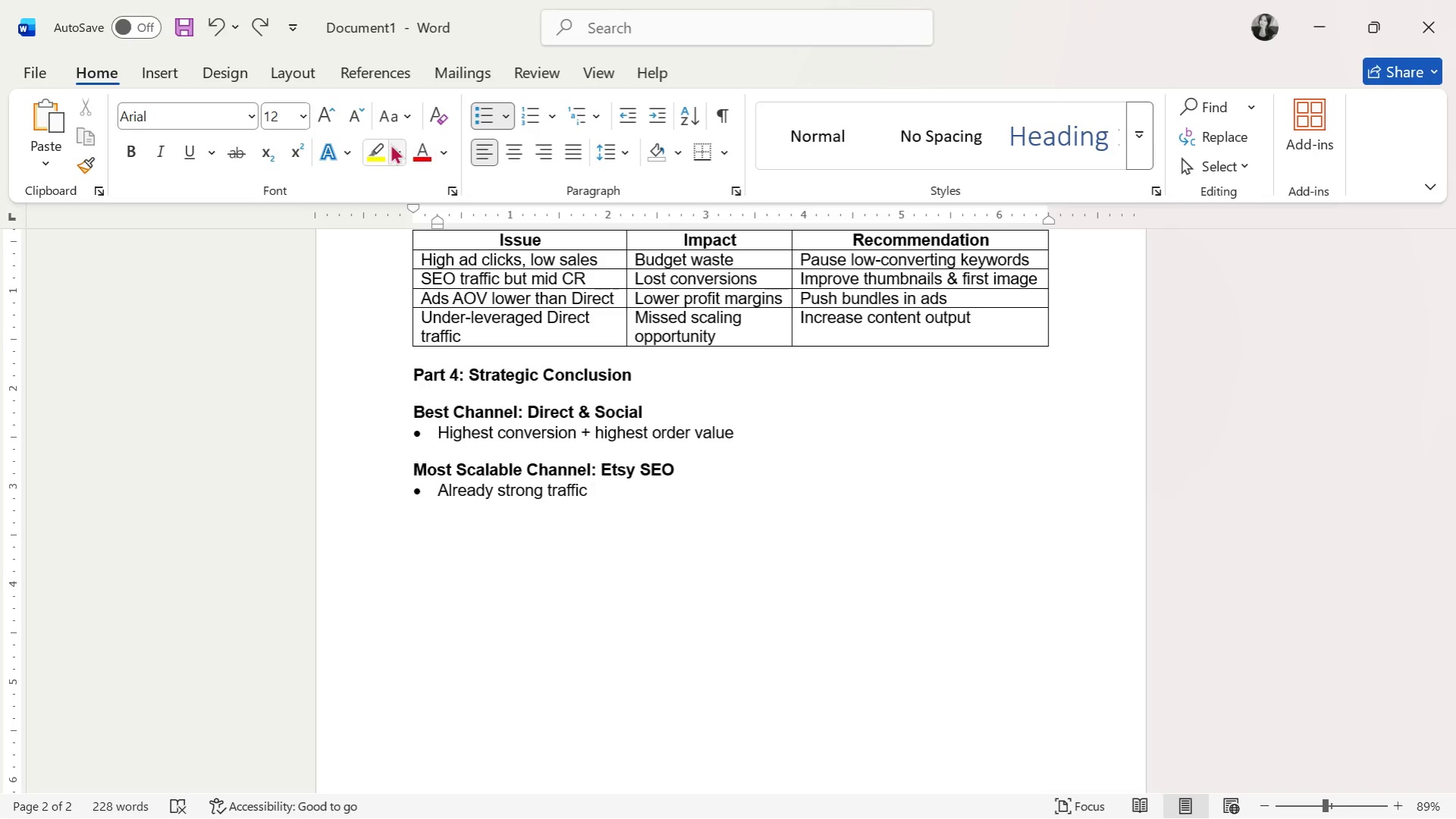 
key(Alt+AltLeft)
 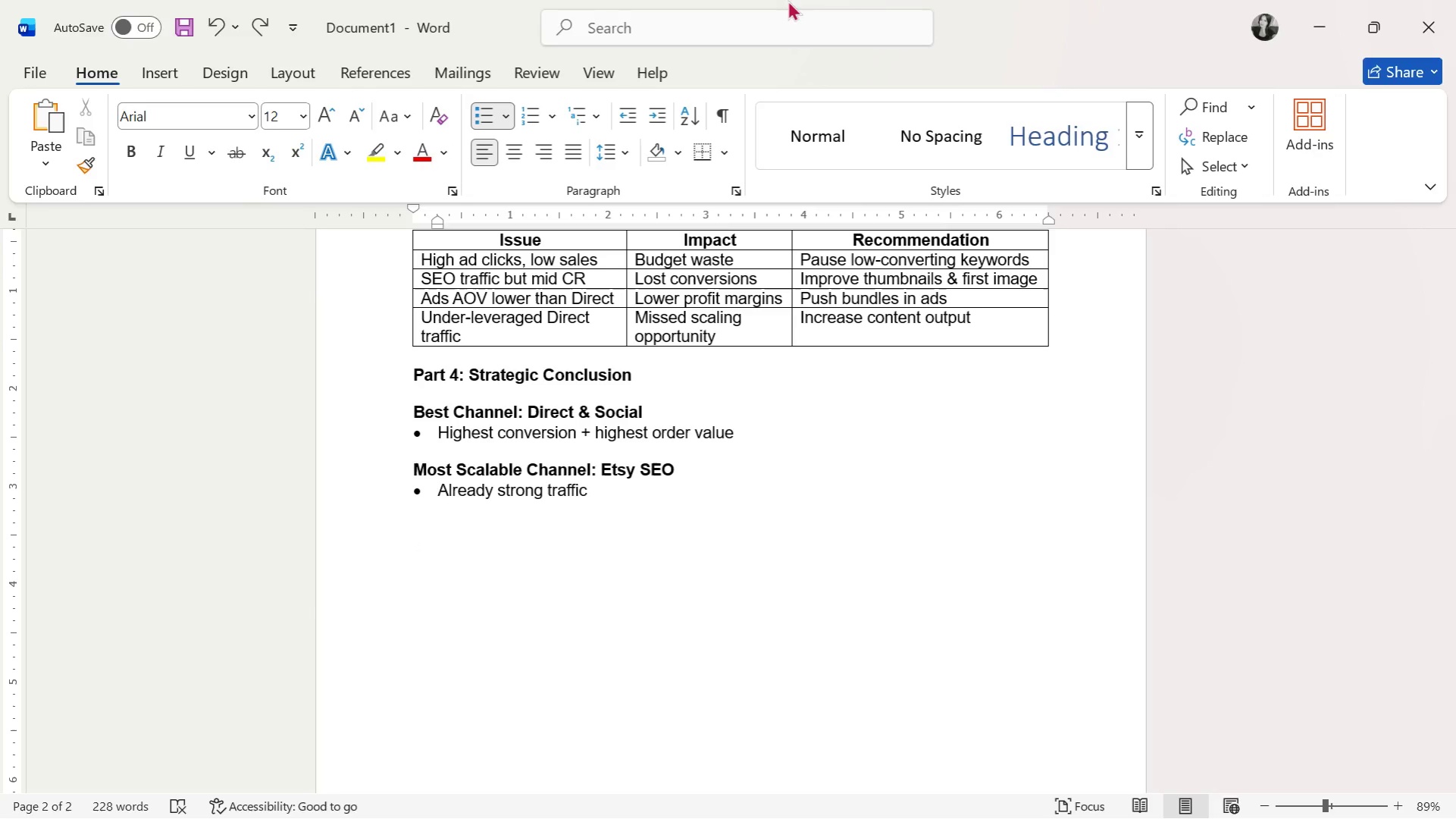 
key(Alt+Tab)